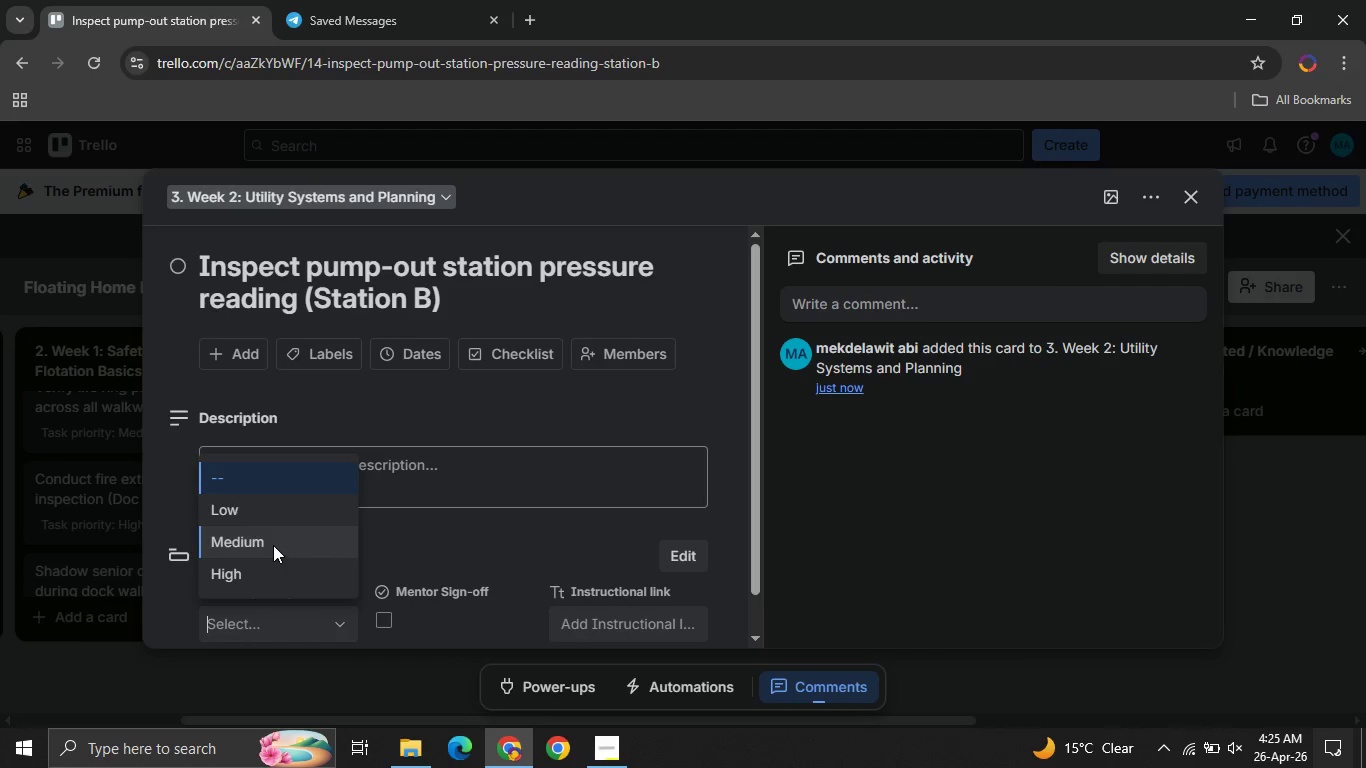 
left_click([250, 575])
 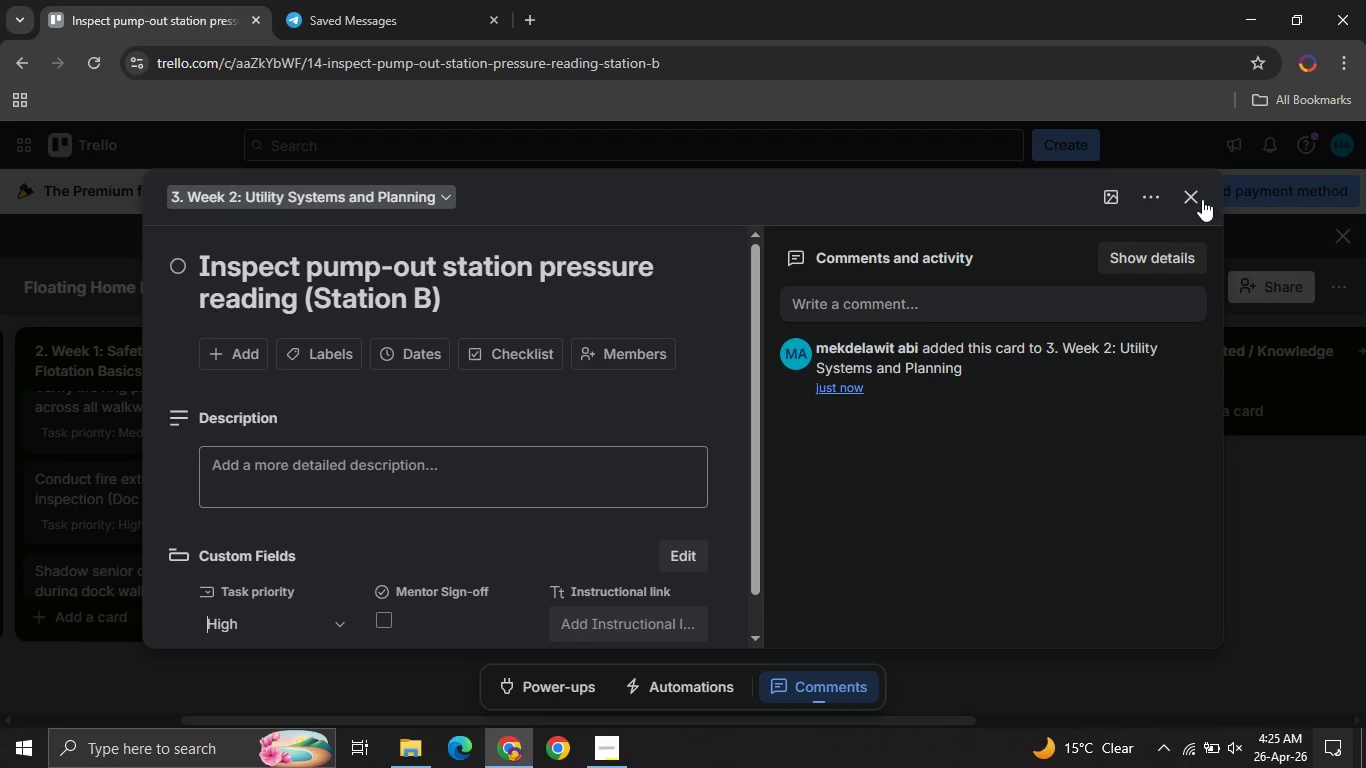 
left_click([1201, 199])
 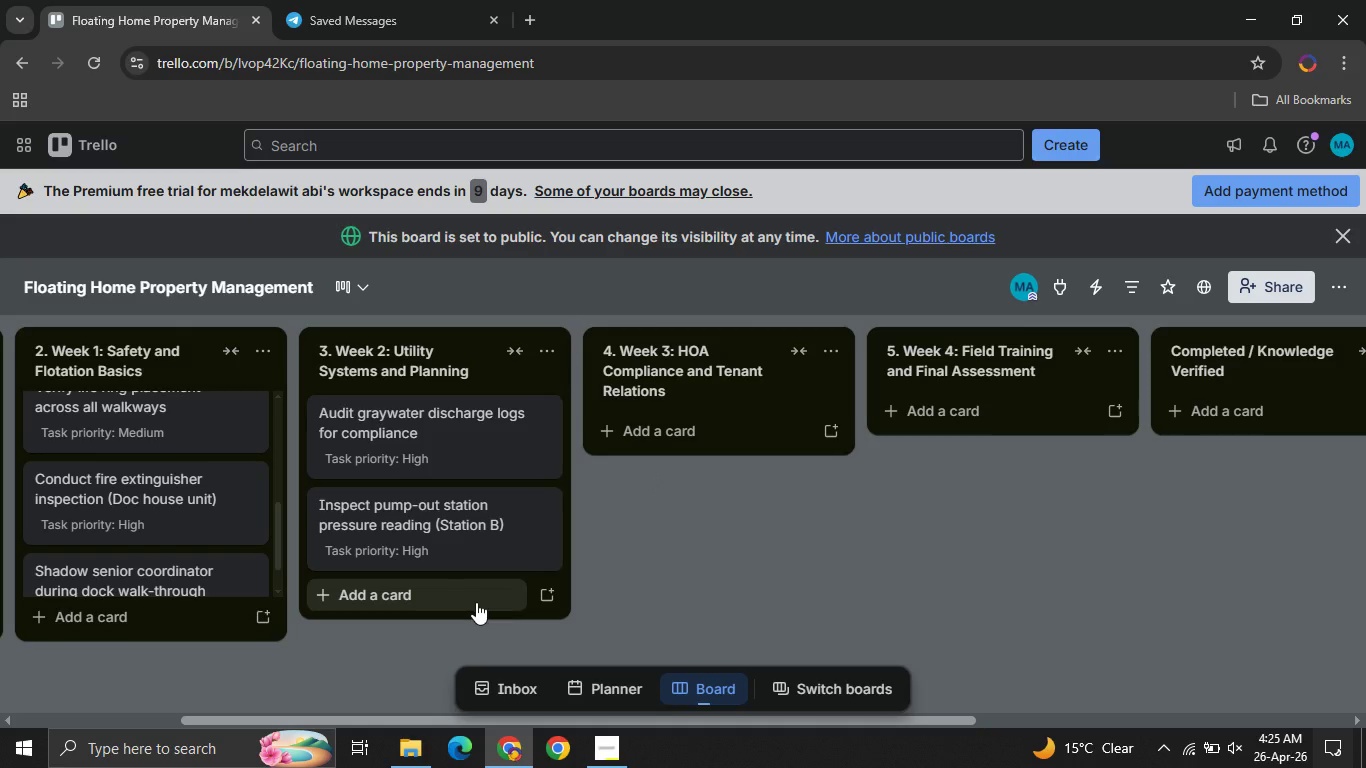 
left_click([440, 602])
 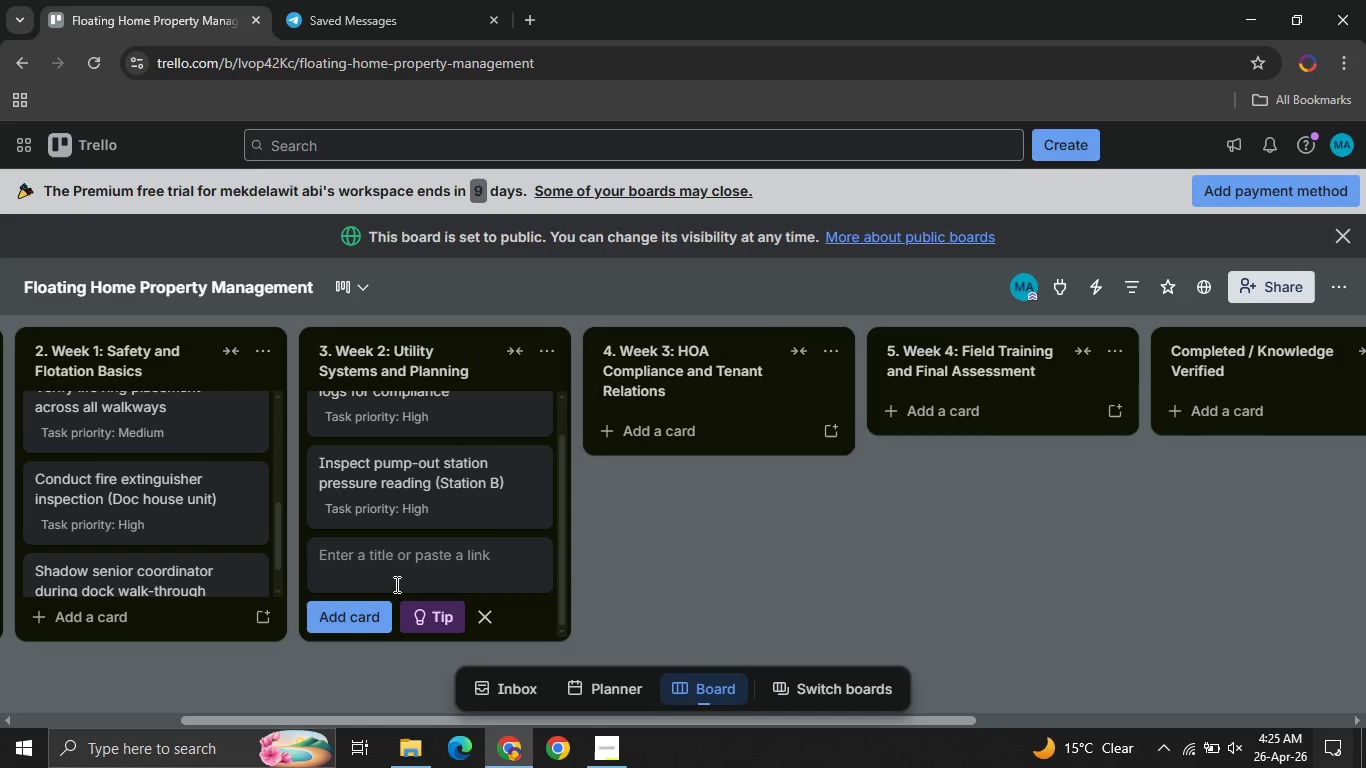 
type(Checl)
key(Backspace)
type(k freshwater line )
 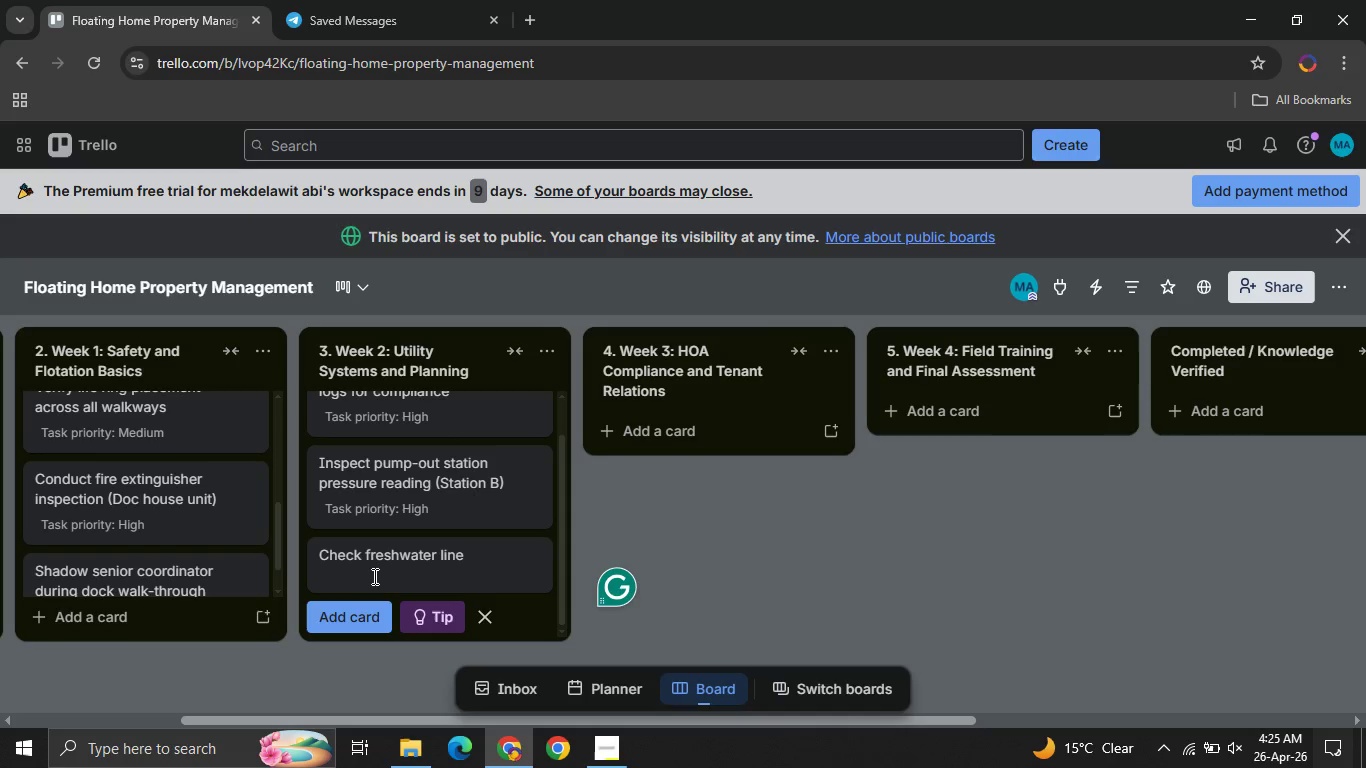 
wait(5.52)
 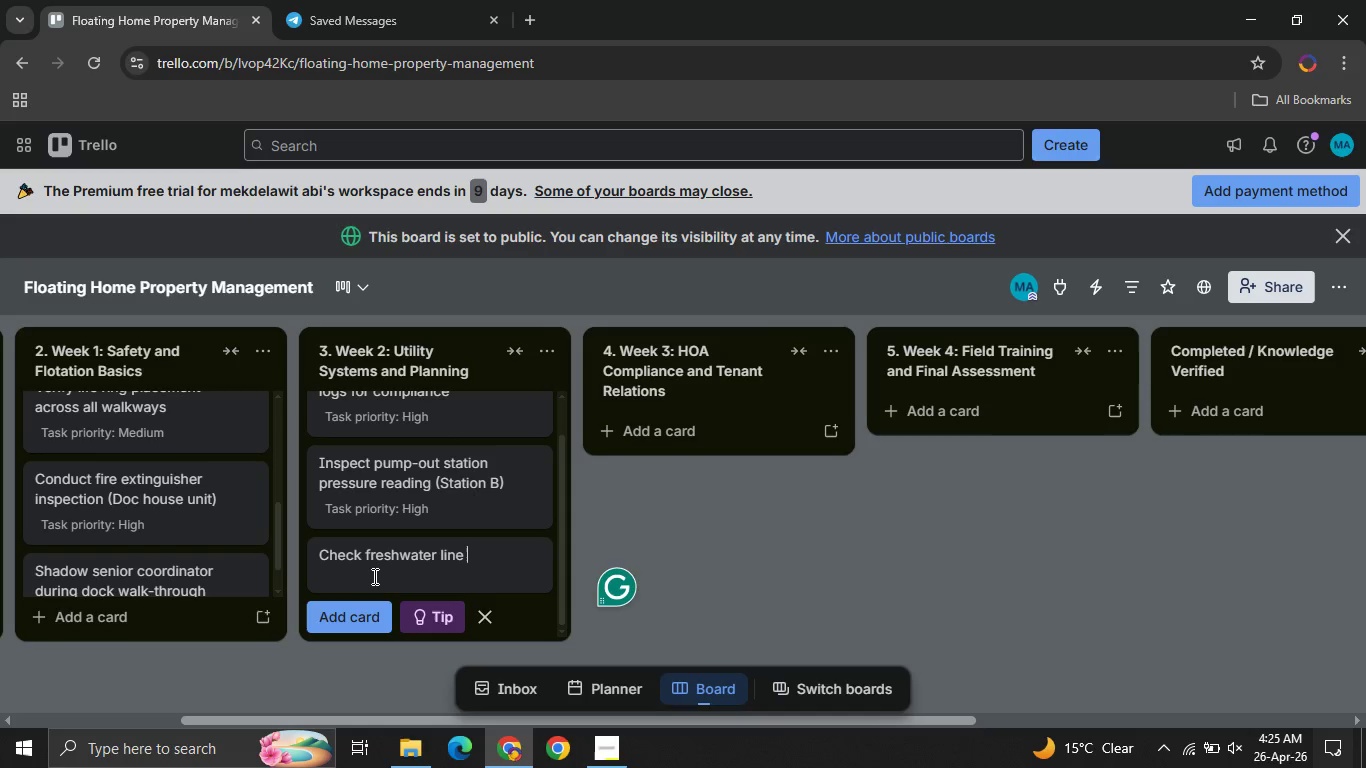 
type(connectios for leakage )
 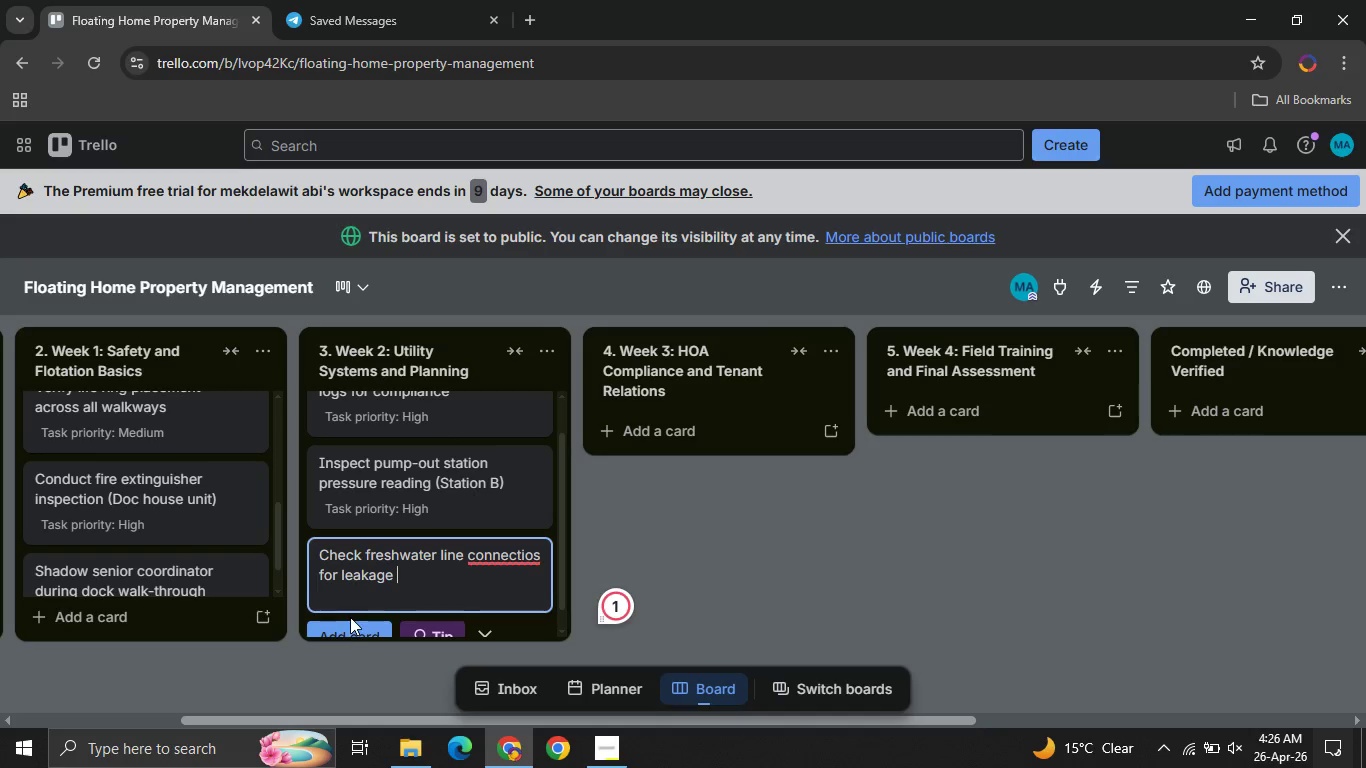 
left_click([342, 630])
 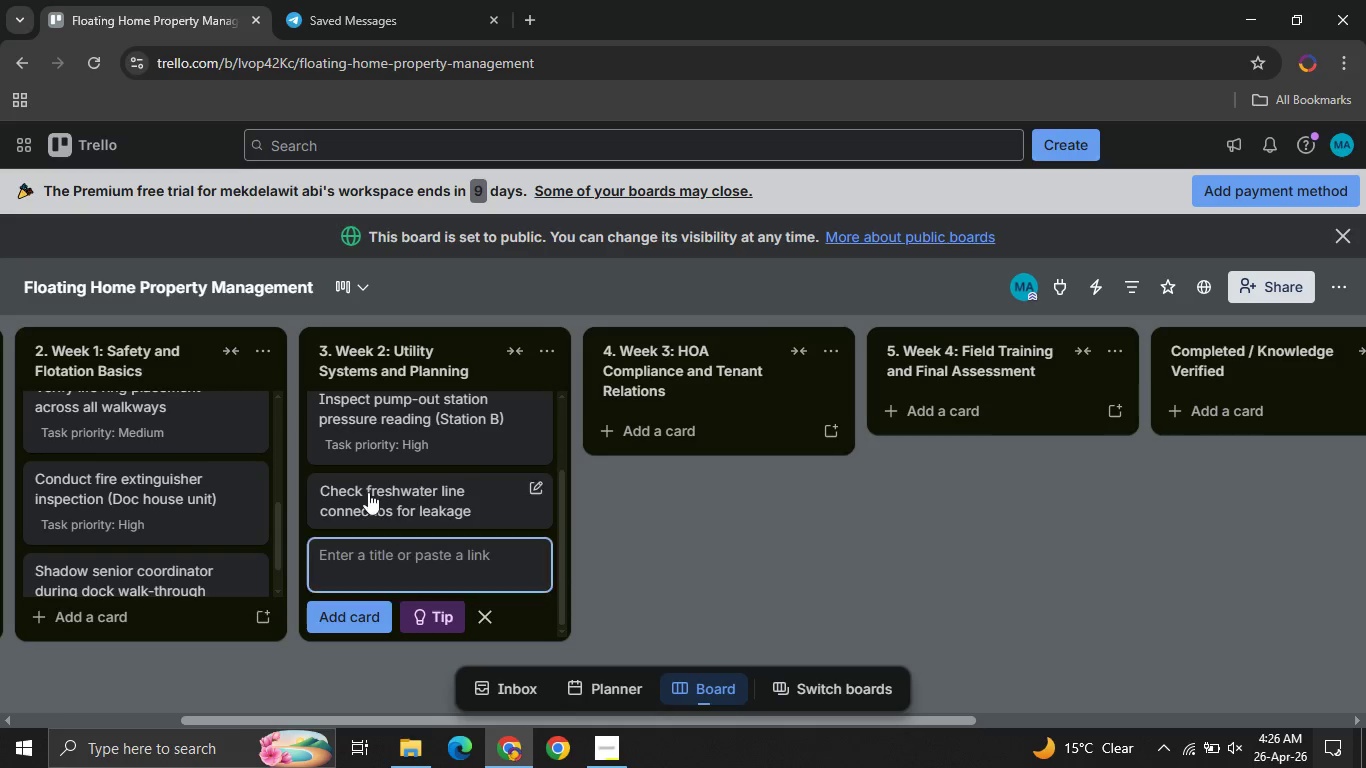 
left_click([368, 492])
 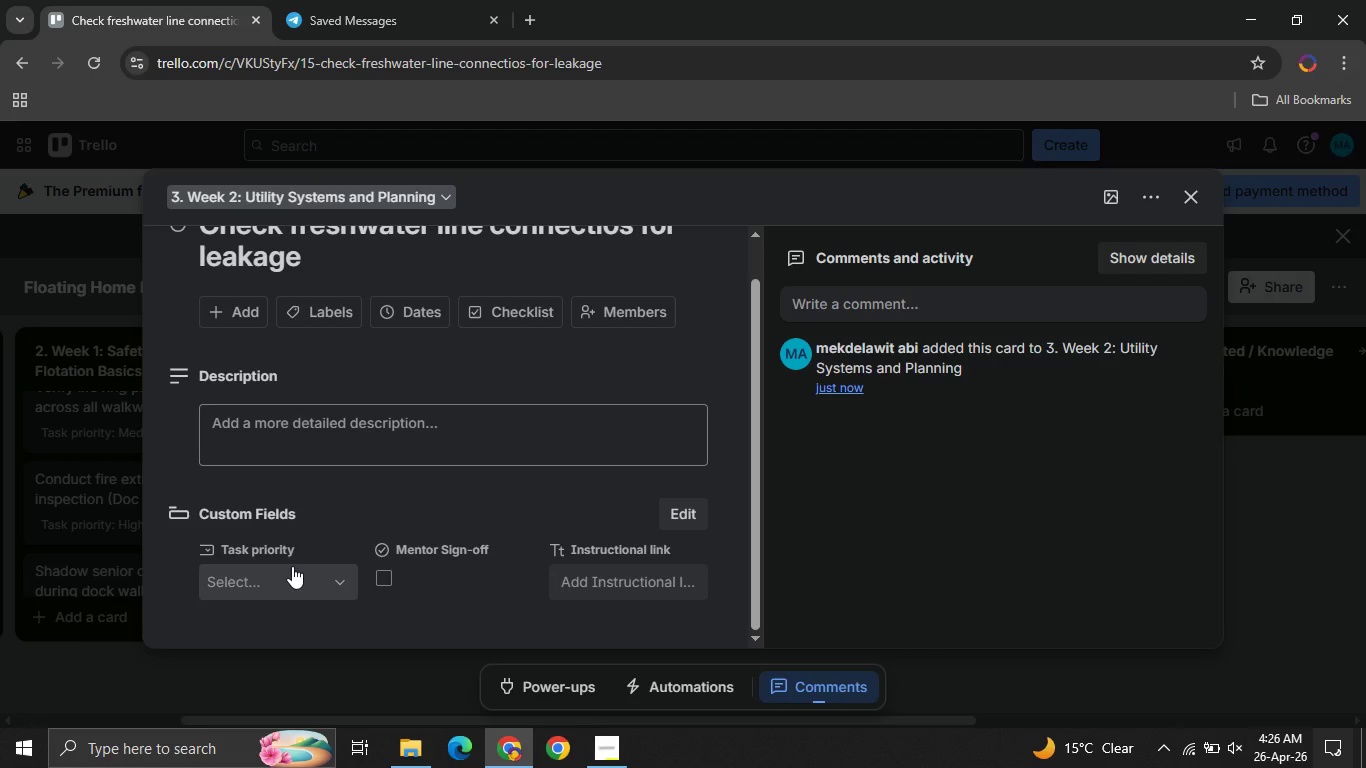 
left_click([292, 566])
 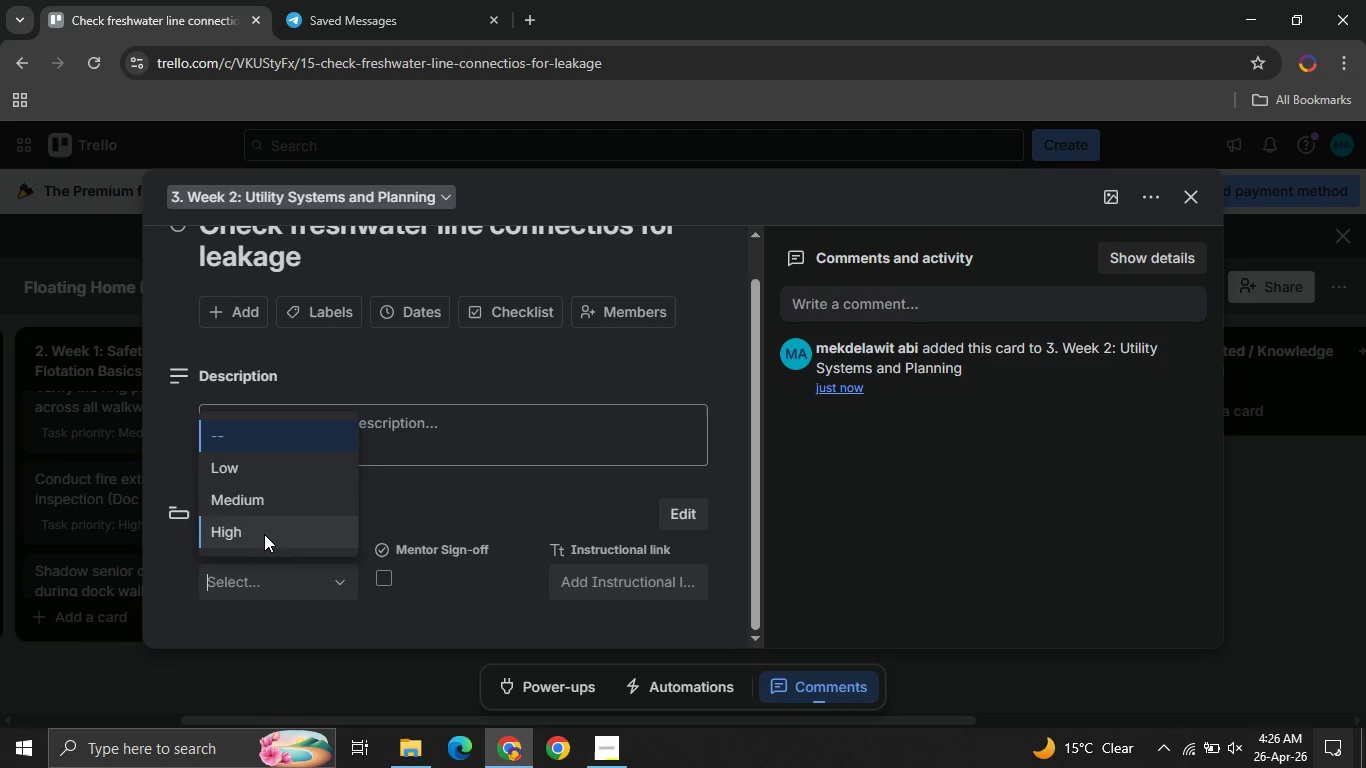 
left_click([264, 534])
 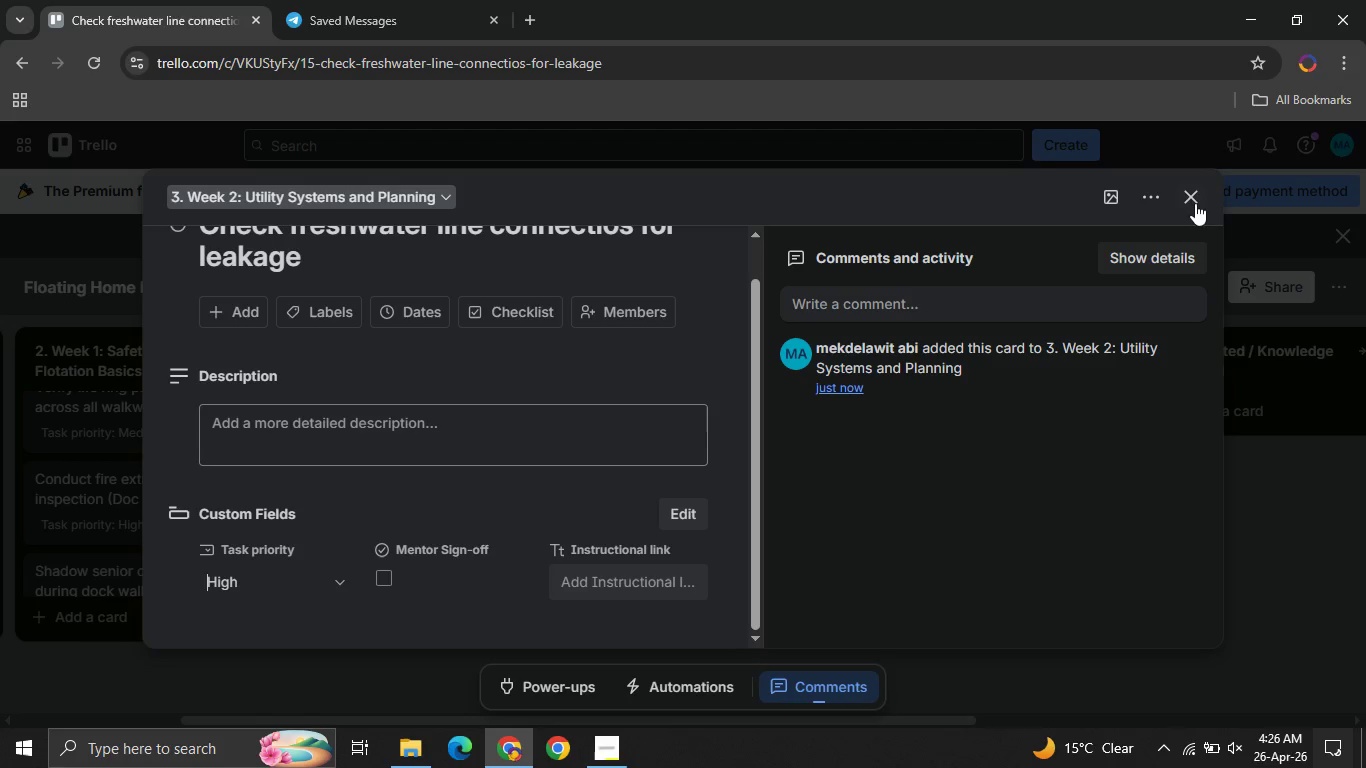 
left_click([1192, 201])
 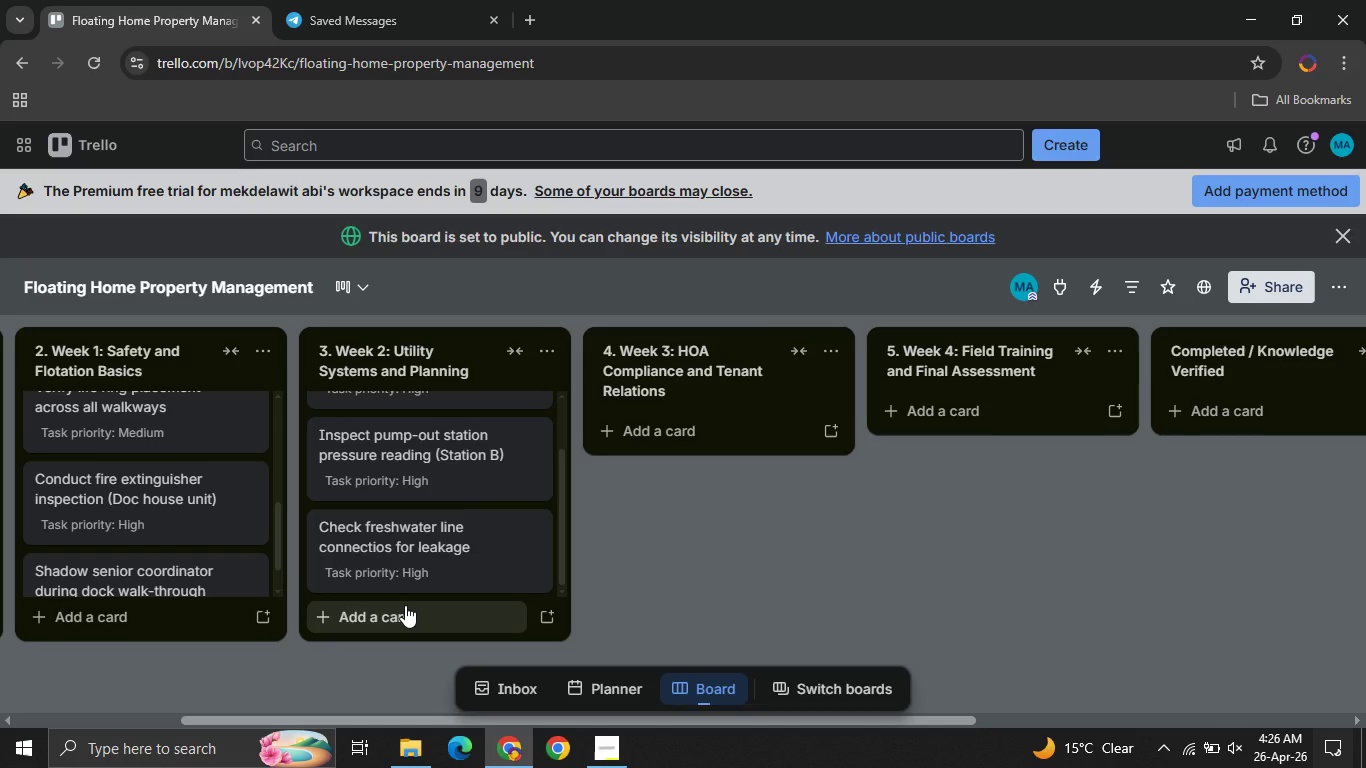 
wait(10.69)
 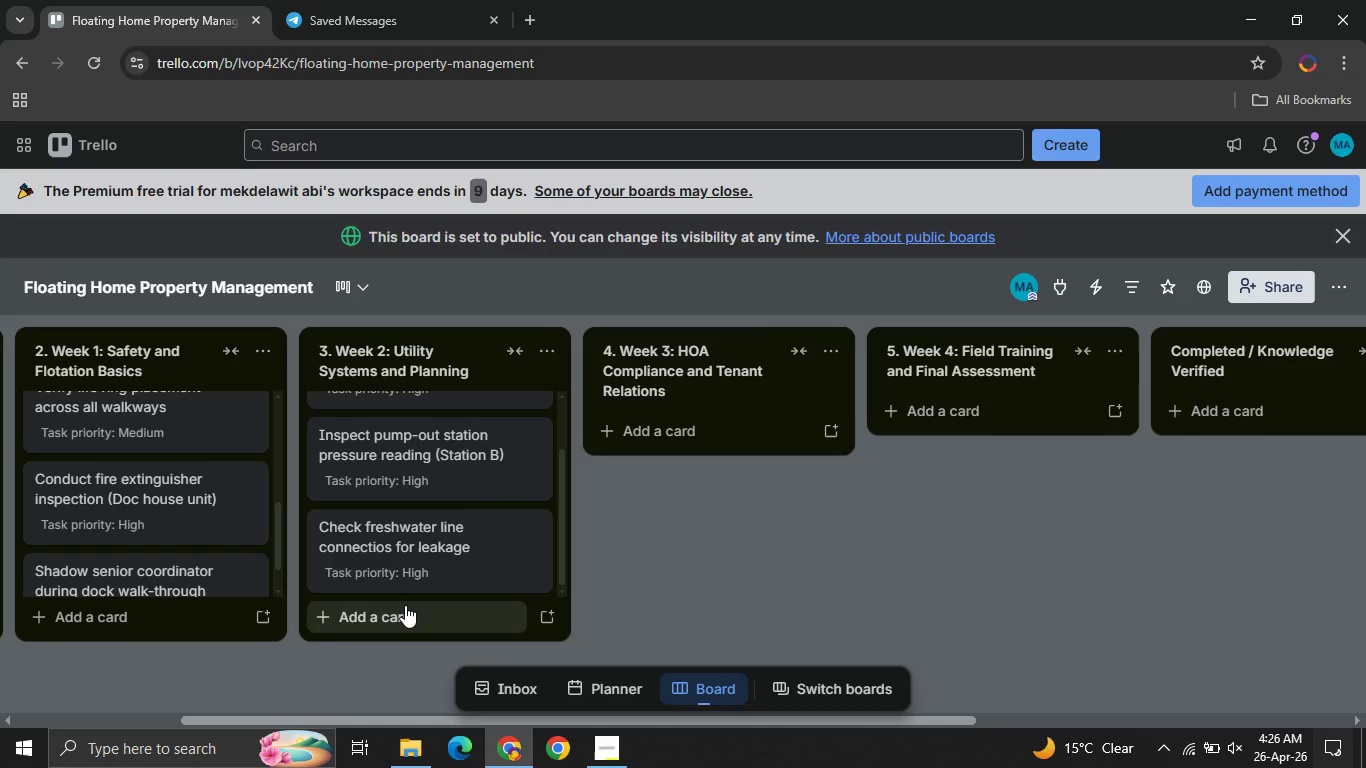 
left_click([415, 609])
 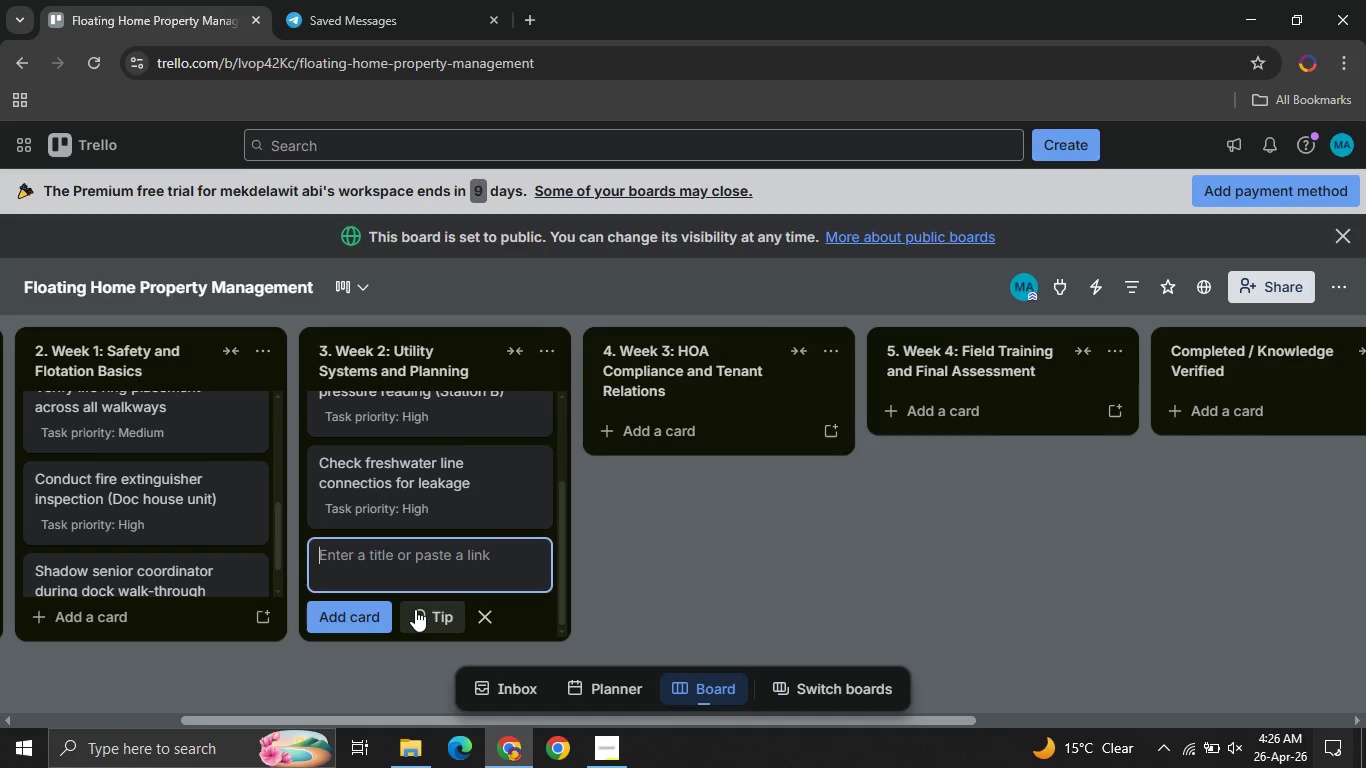 
type(Verify electrical shore poer )
key(Backspace)
key(Backspace)
key(Backspace)
type(wer safety grounding )
 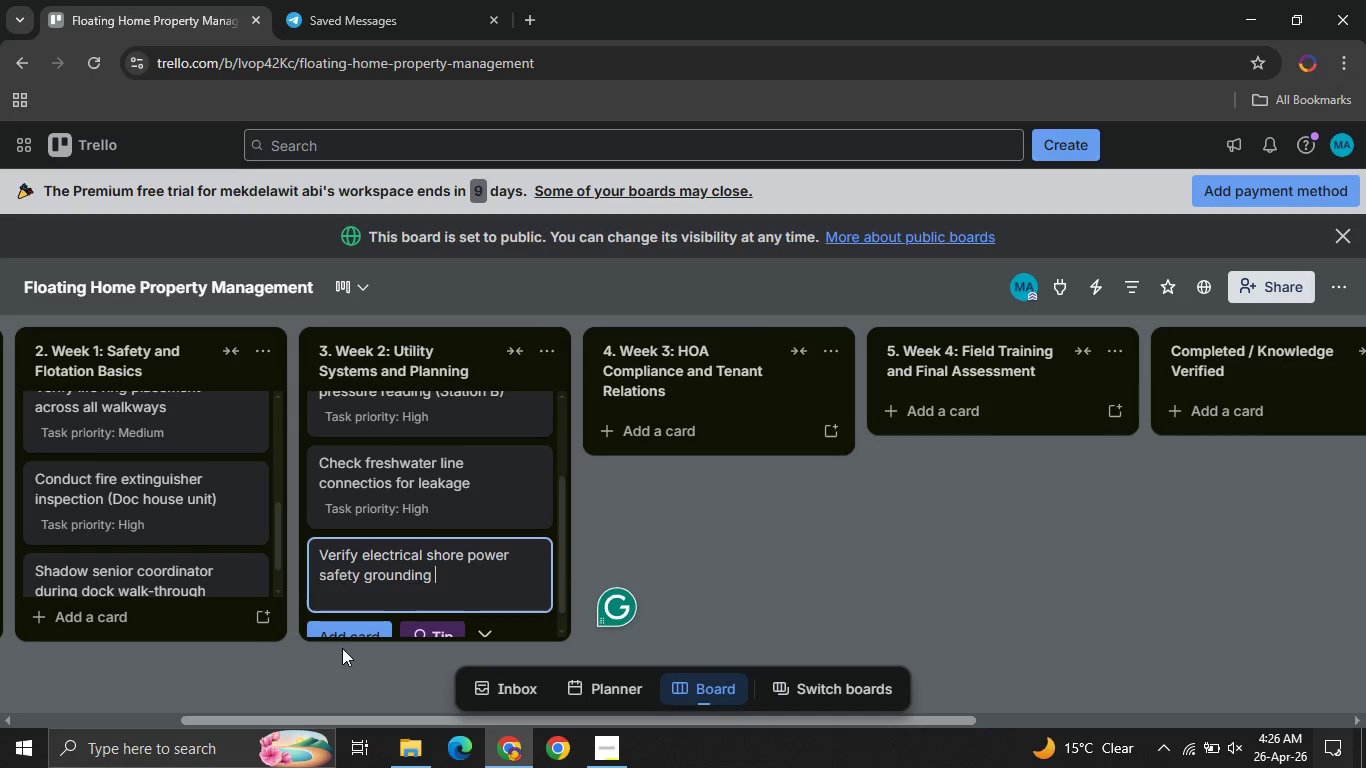 
left_click([335, 624])
 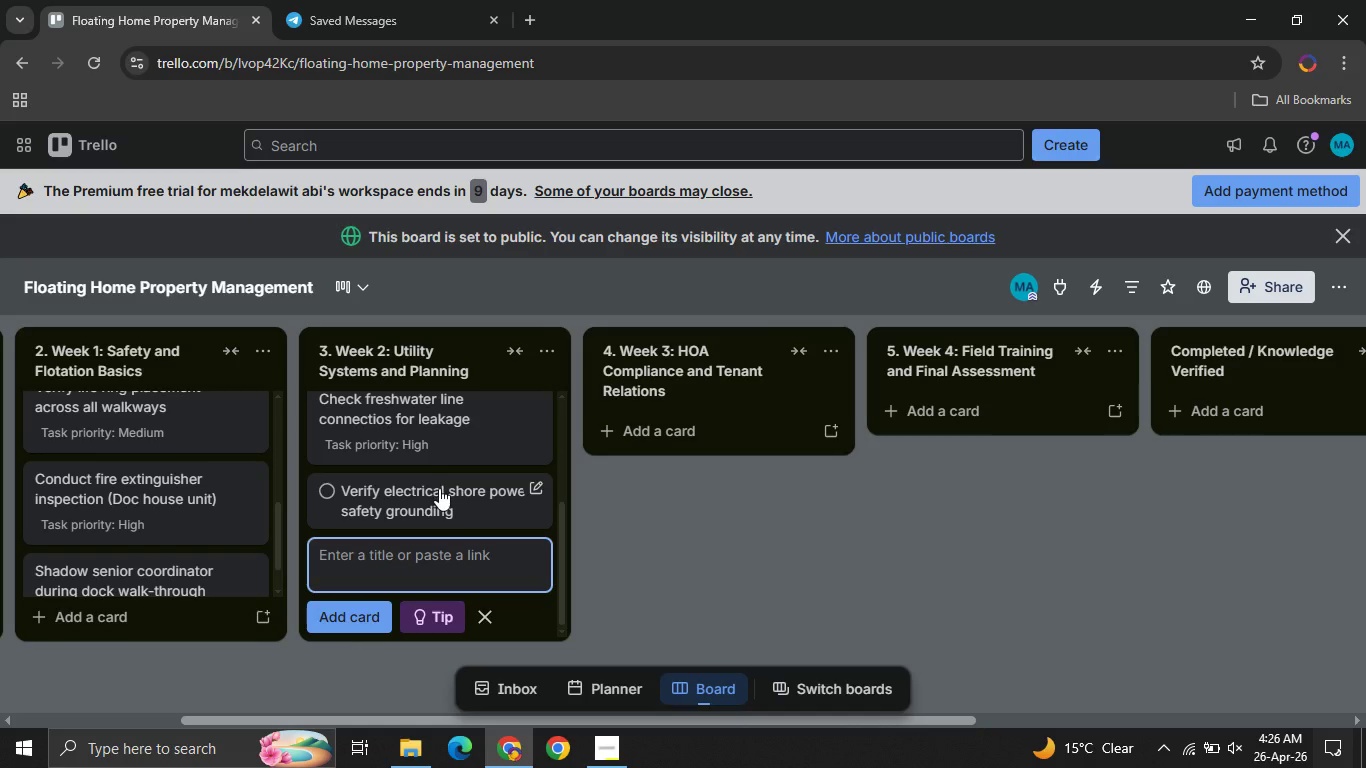 
left_click([439, 488])
 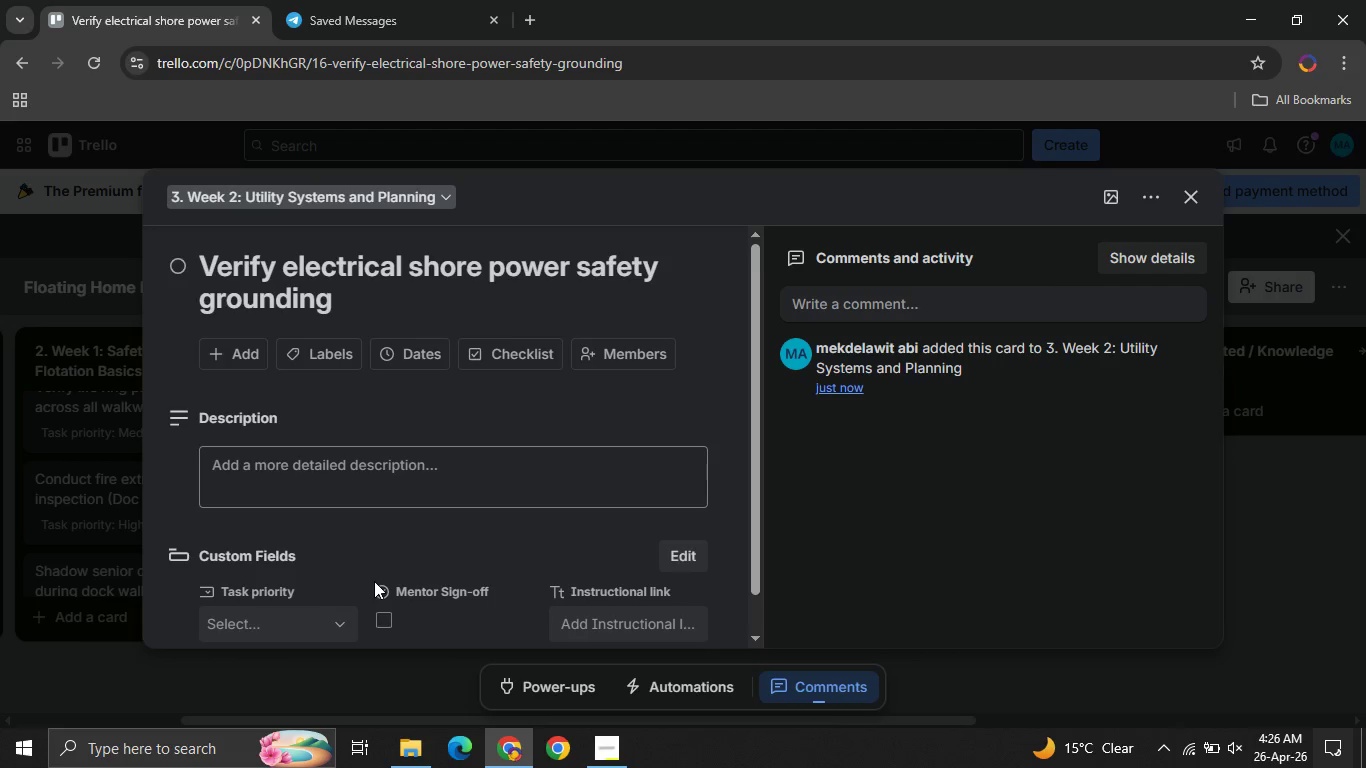 
left_click([299, 584])
 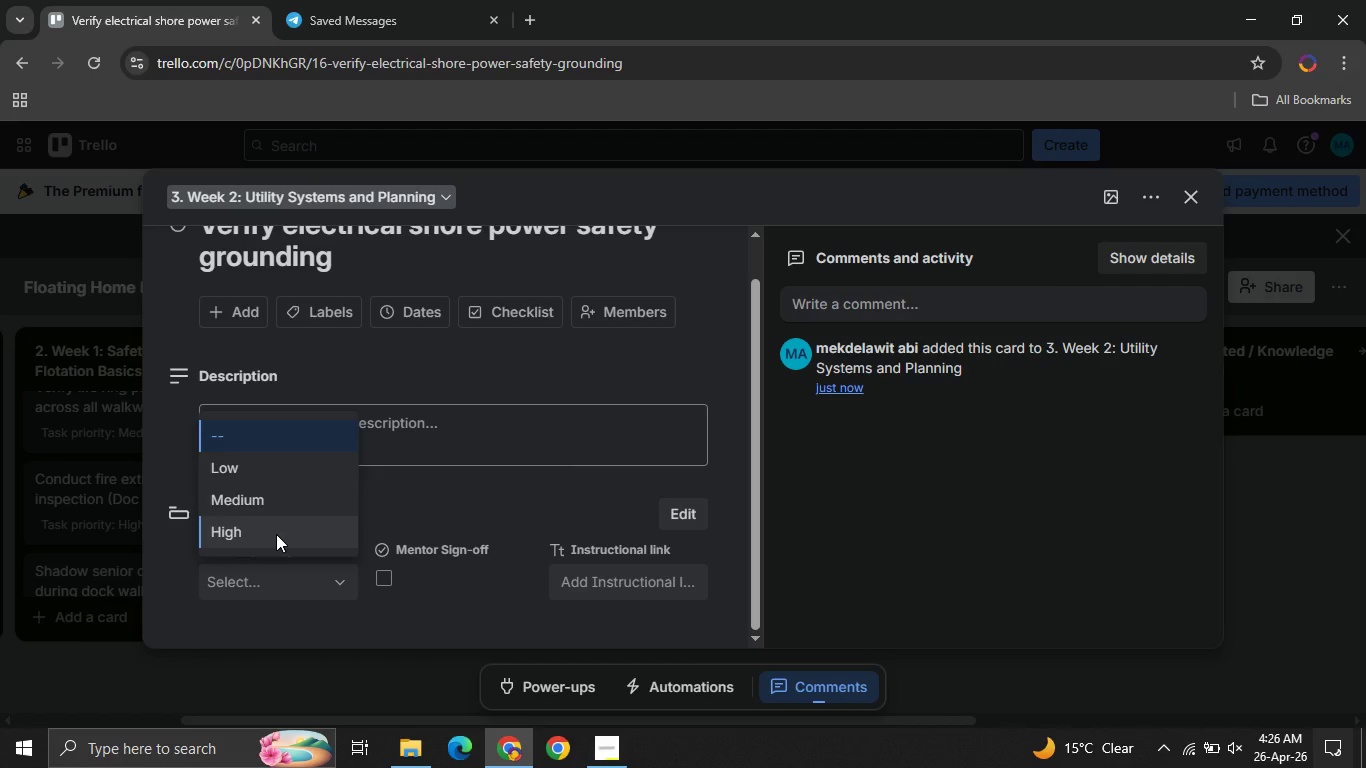 
left_click([276, 534])
 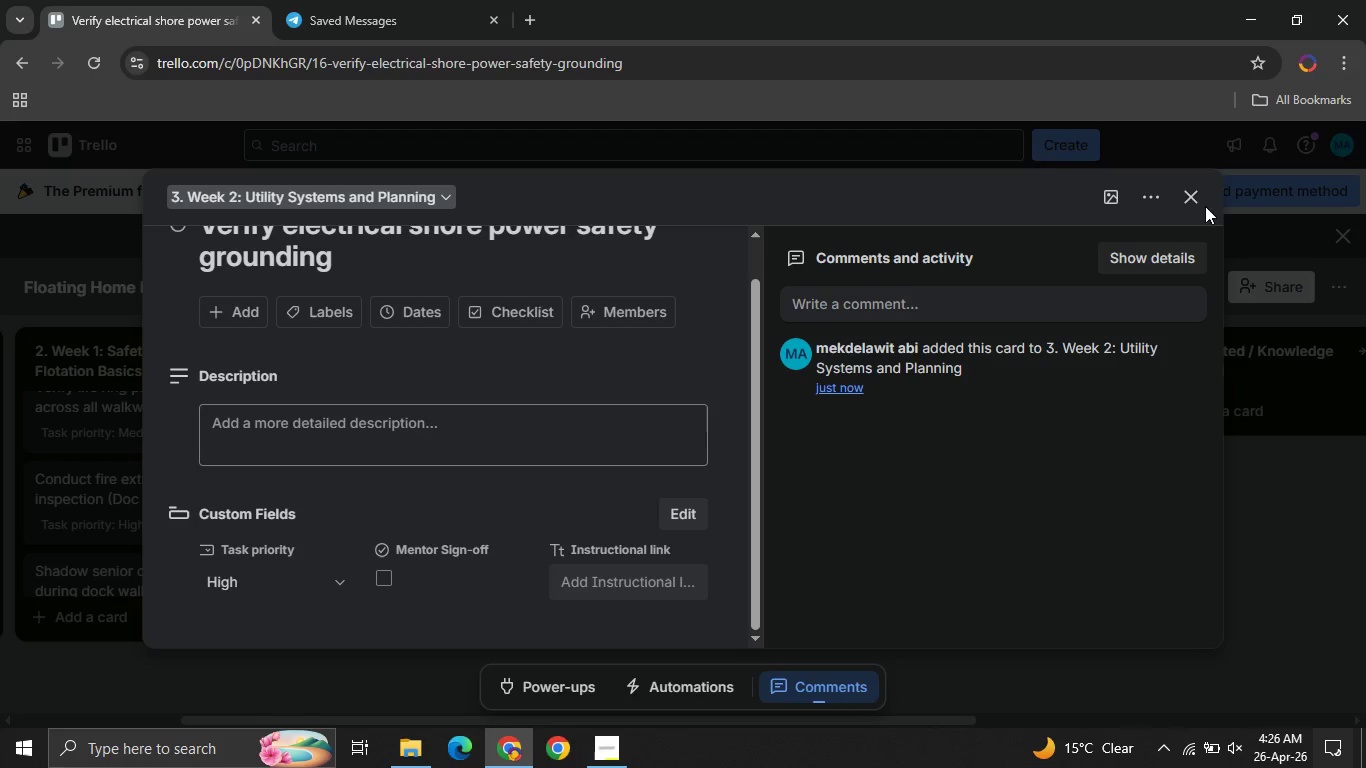 
left_click([1200, 204])
 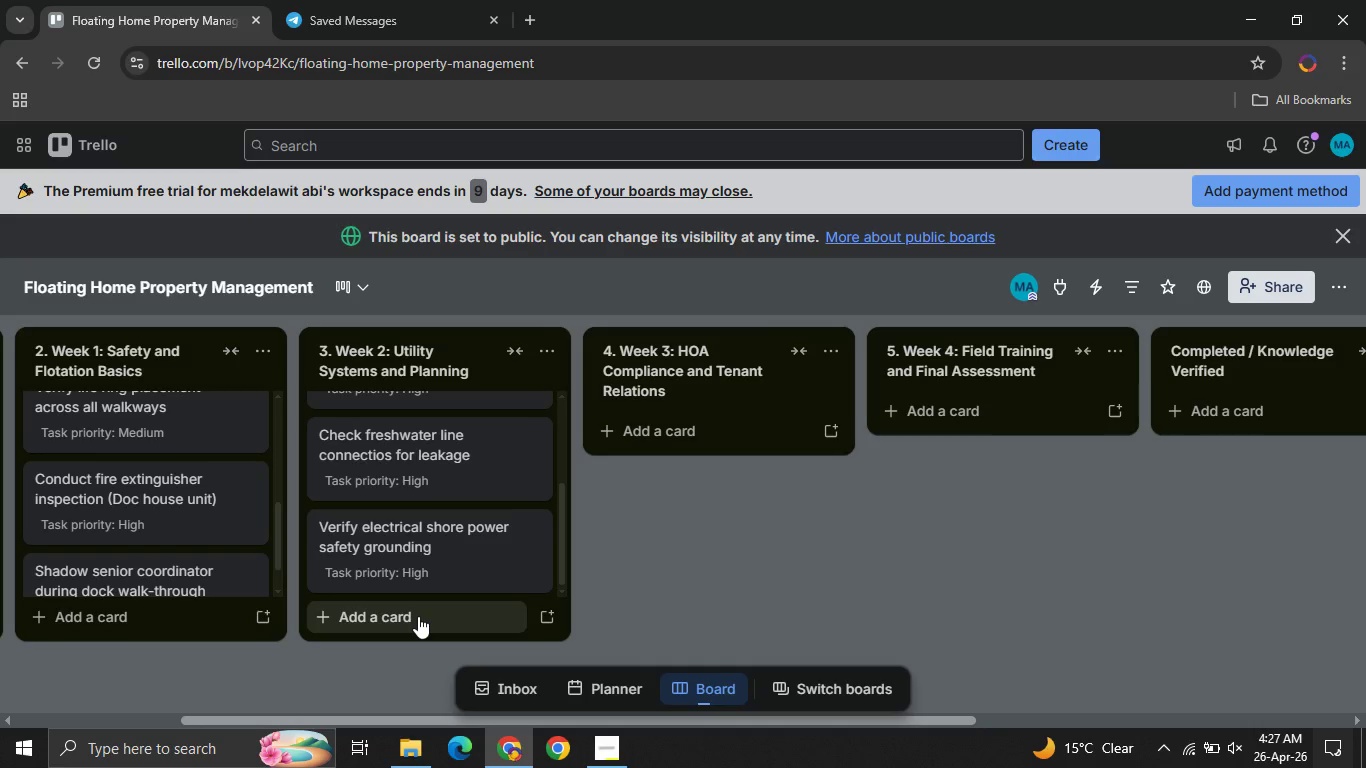 
wait(7.25)
 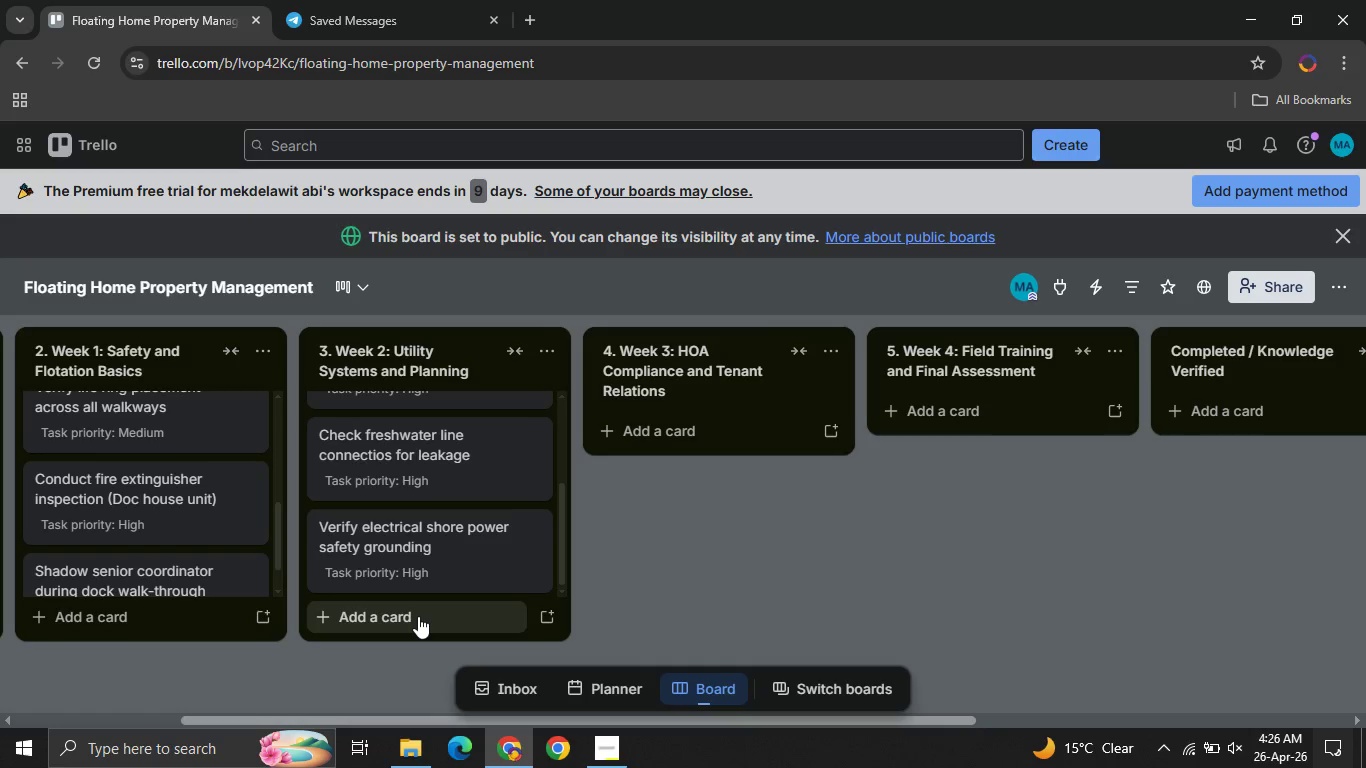 
left_click([418, 616])
 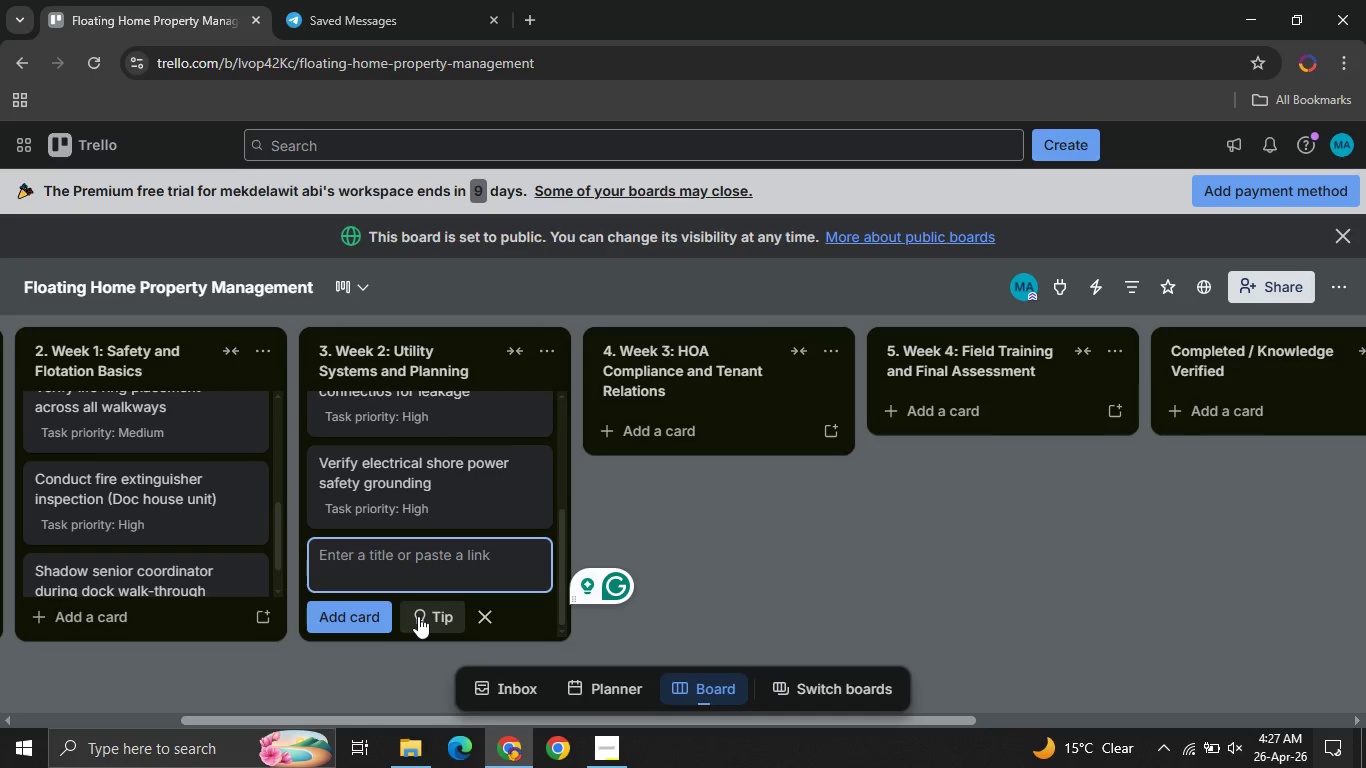 
type(Review waste containment procedue)
key(Backspace)
type(res for boathouses )
 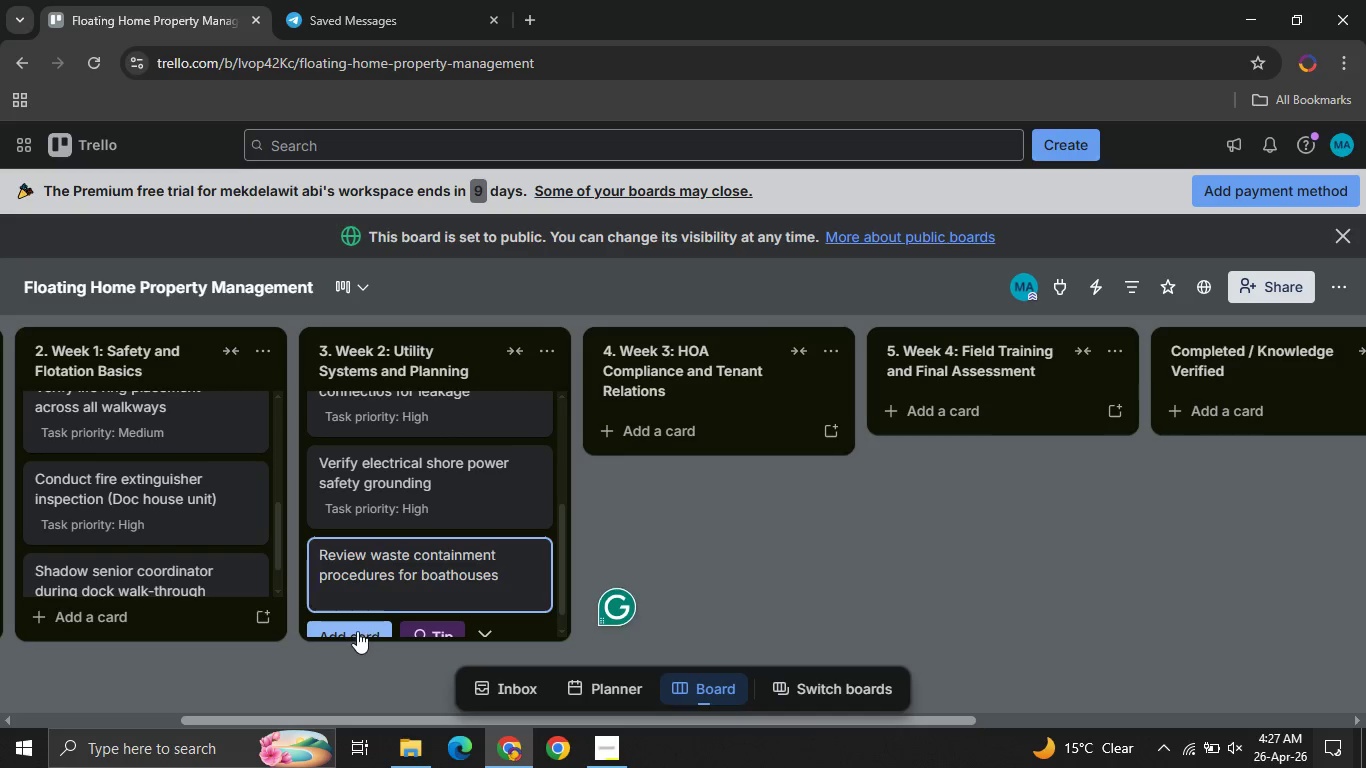 
left_click([357, 631])
 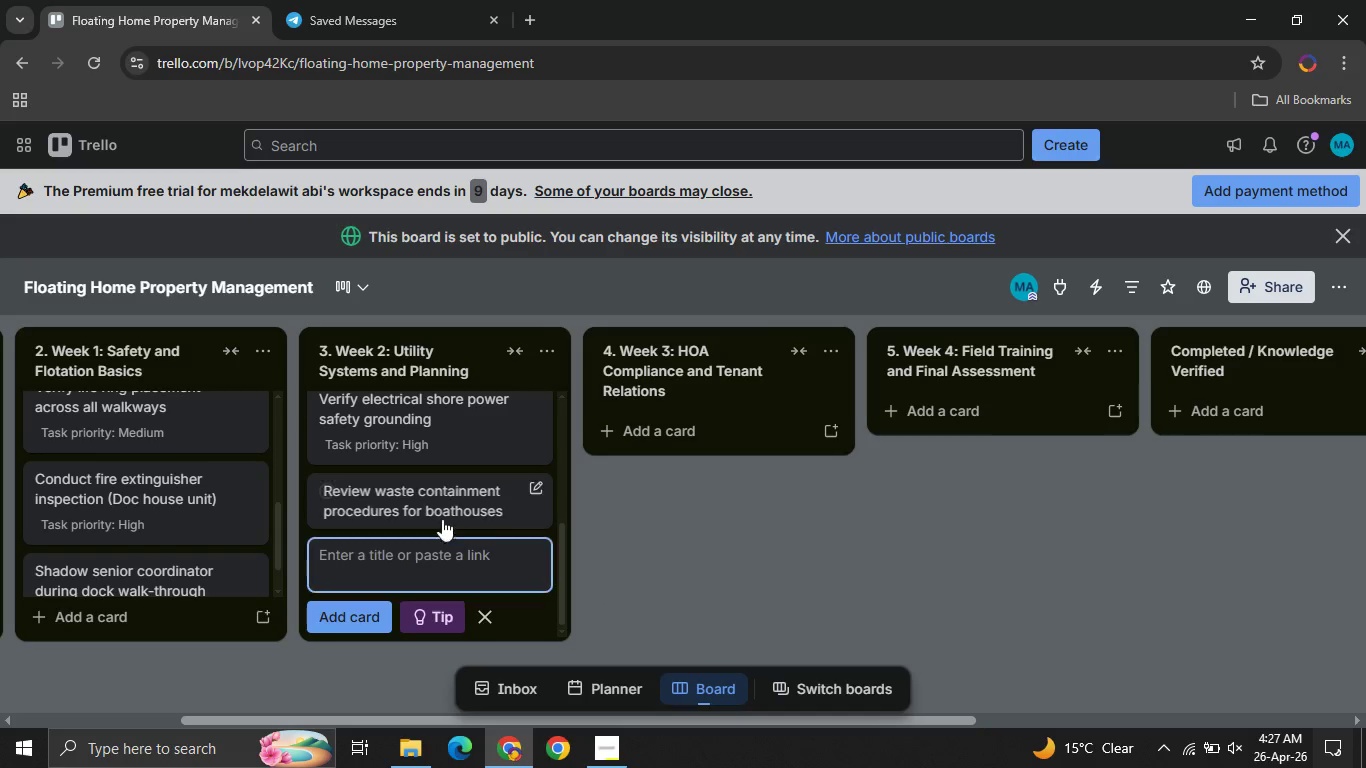 
left_click([438, 513])
 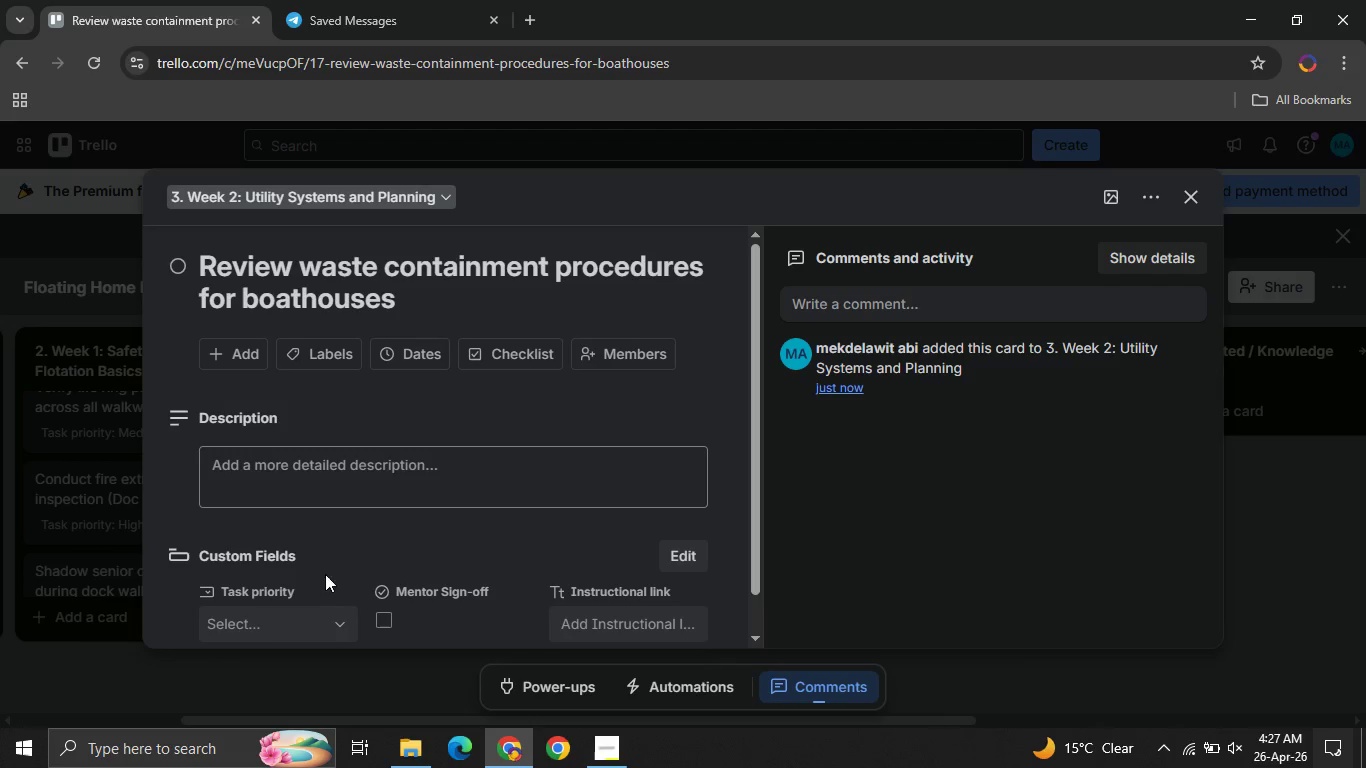 
left_click([301, 636])
 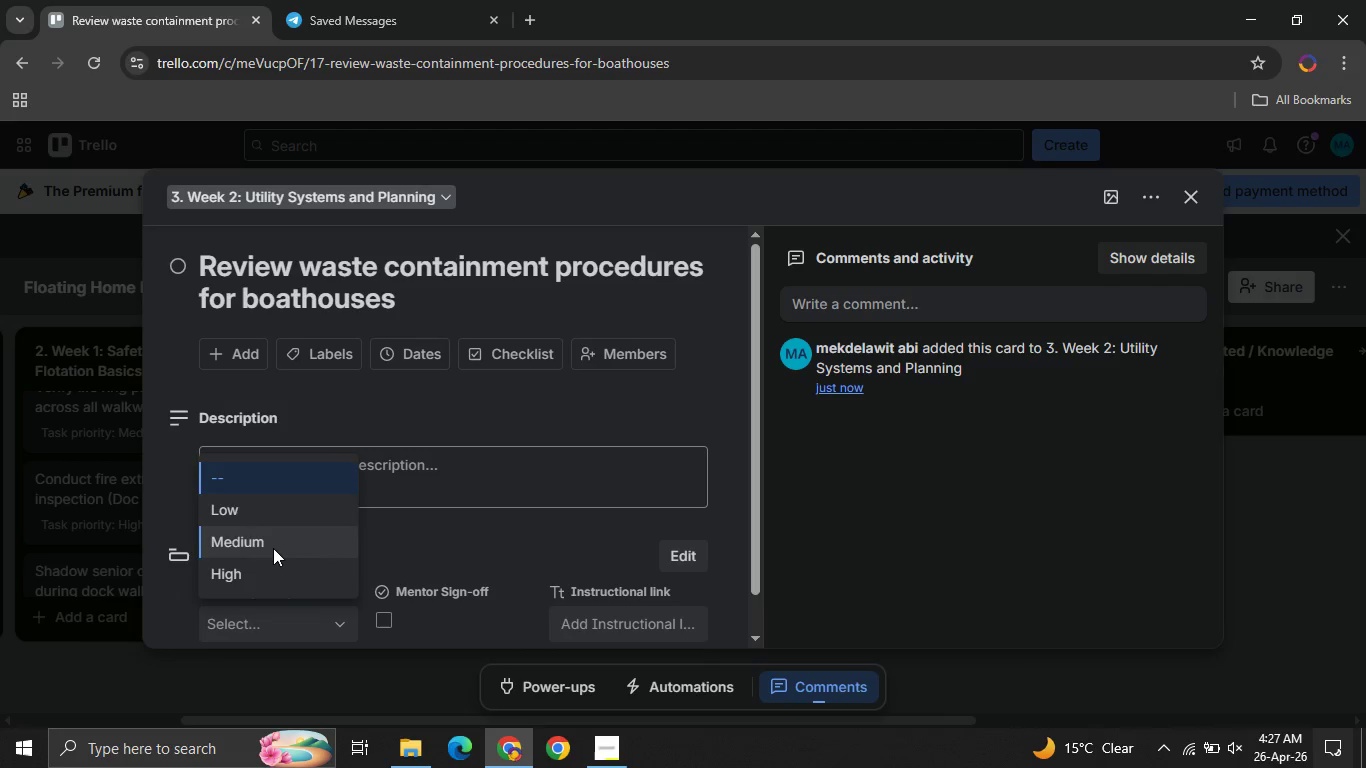 
left_click([273, 548])
 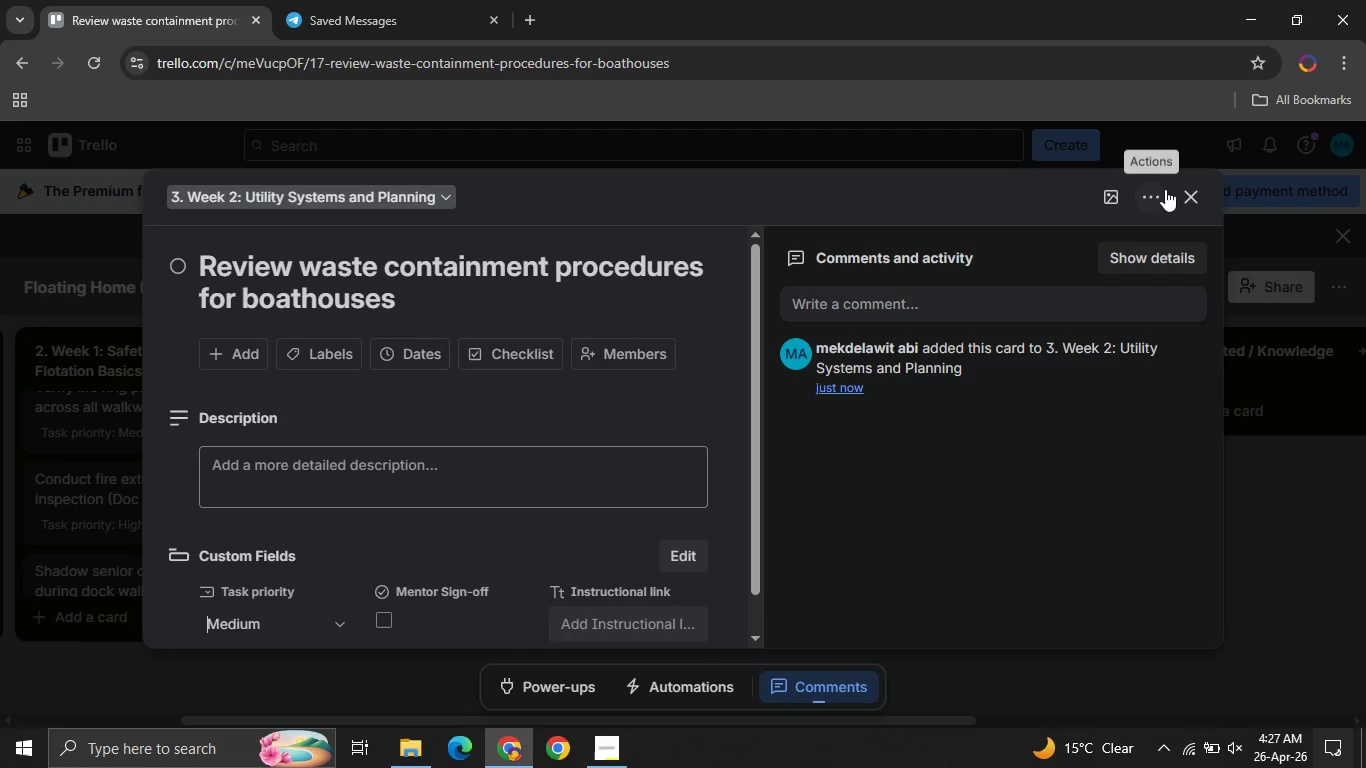 
left_click([1173, 193])
 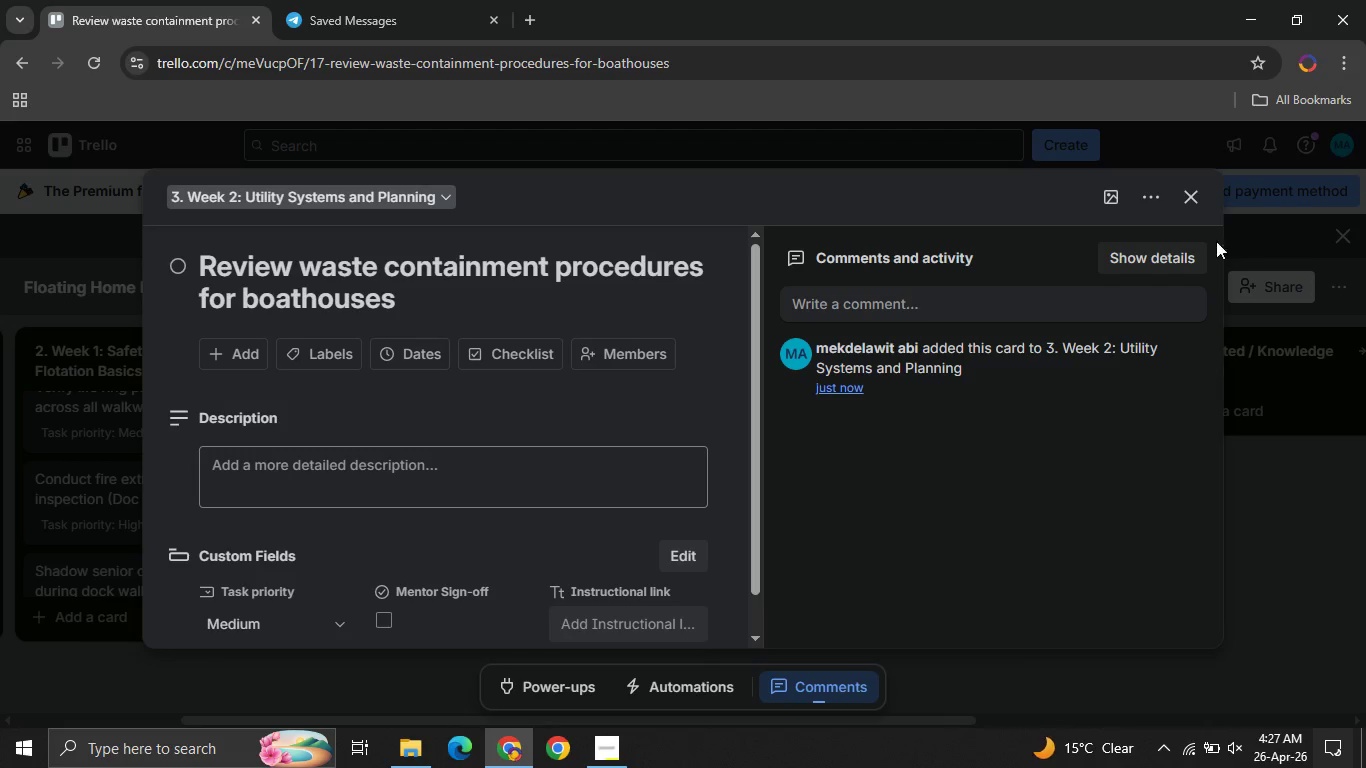 
left_click([1193, 206])
 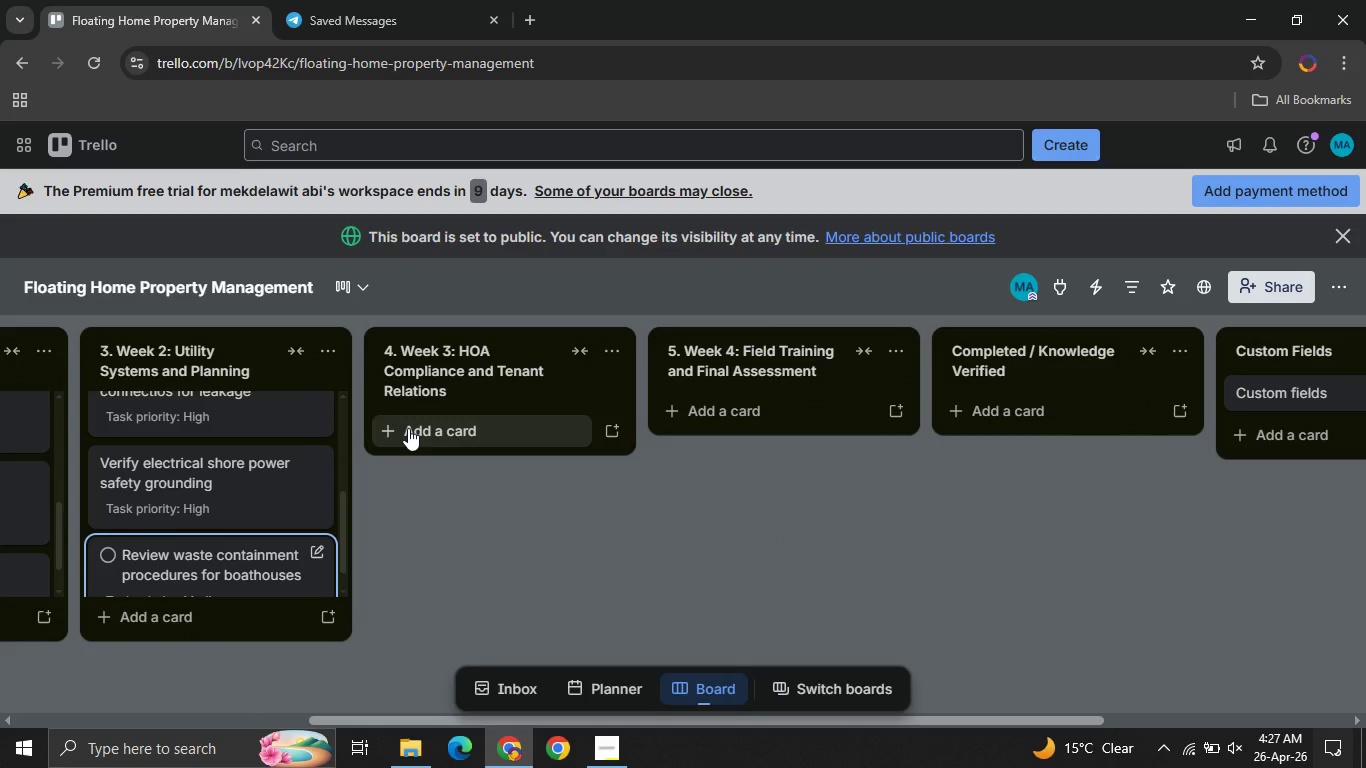 
wait(7.58)
 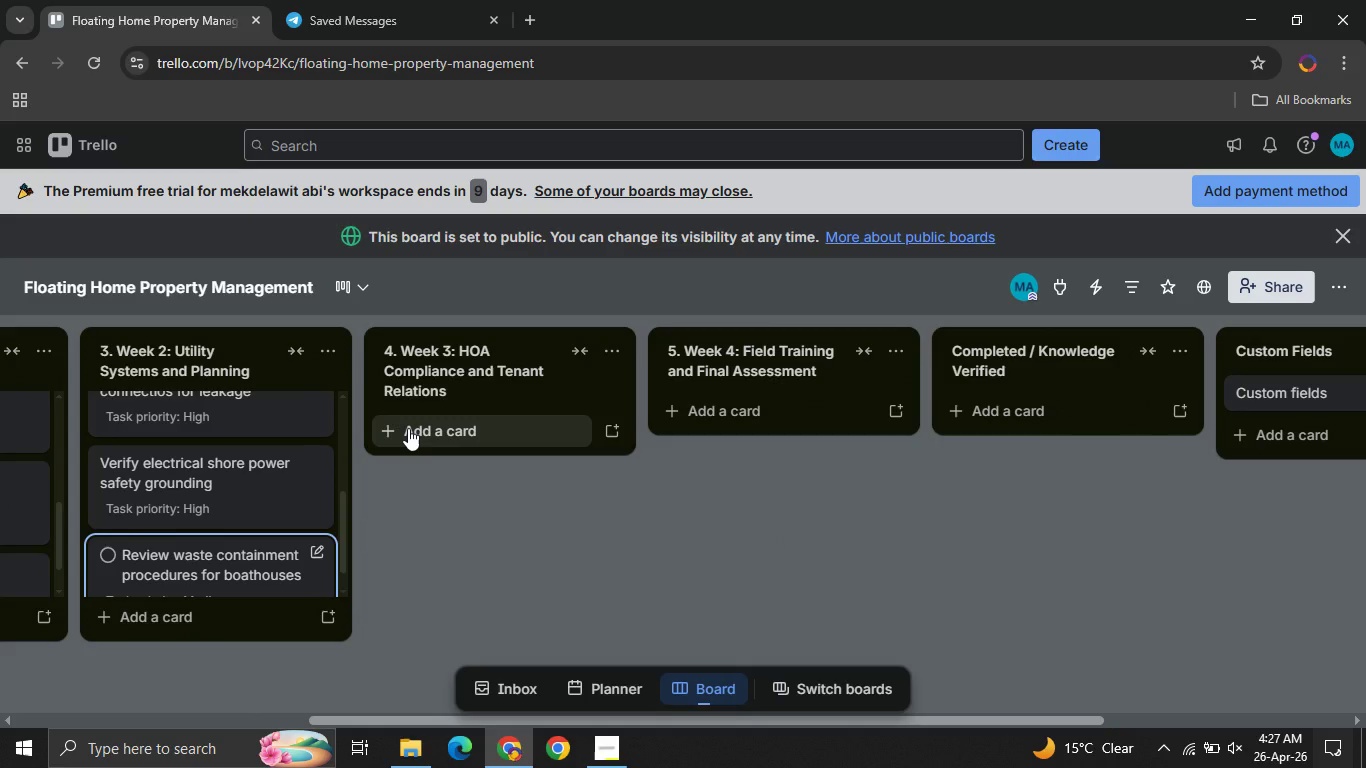 
left_click([430, 428])
 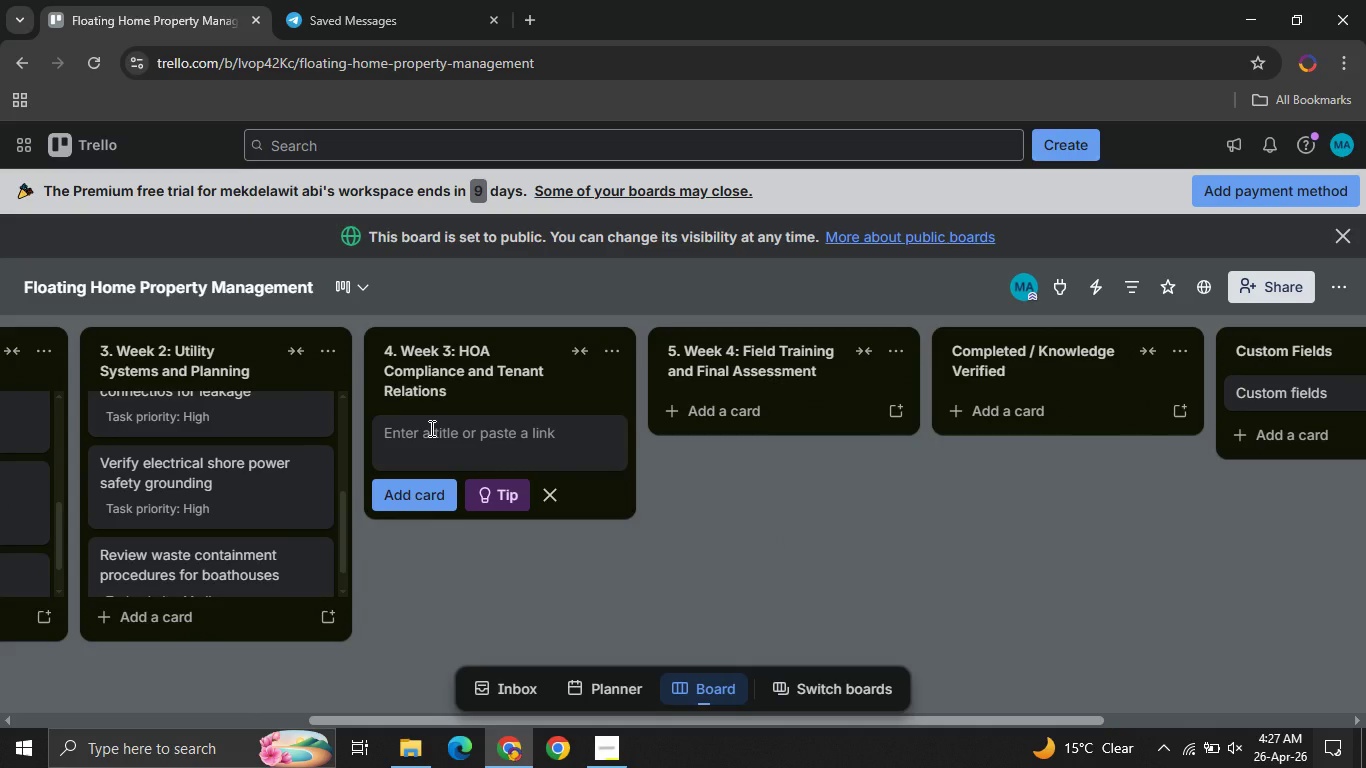 
type(Review HOA bylaws for floating structure modification )
 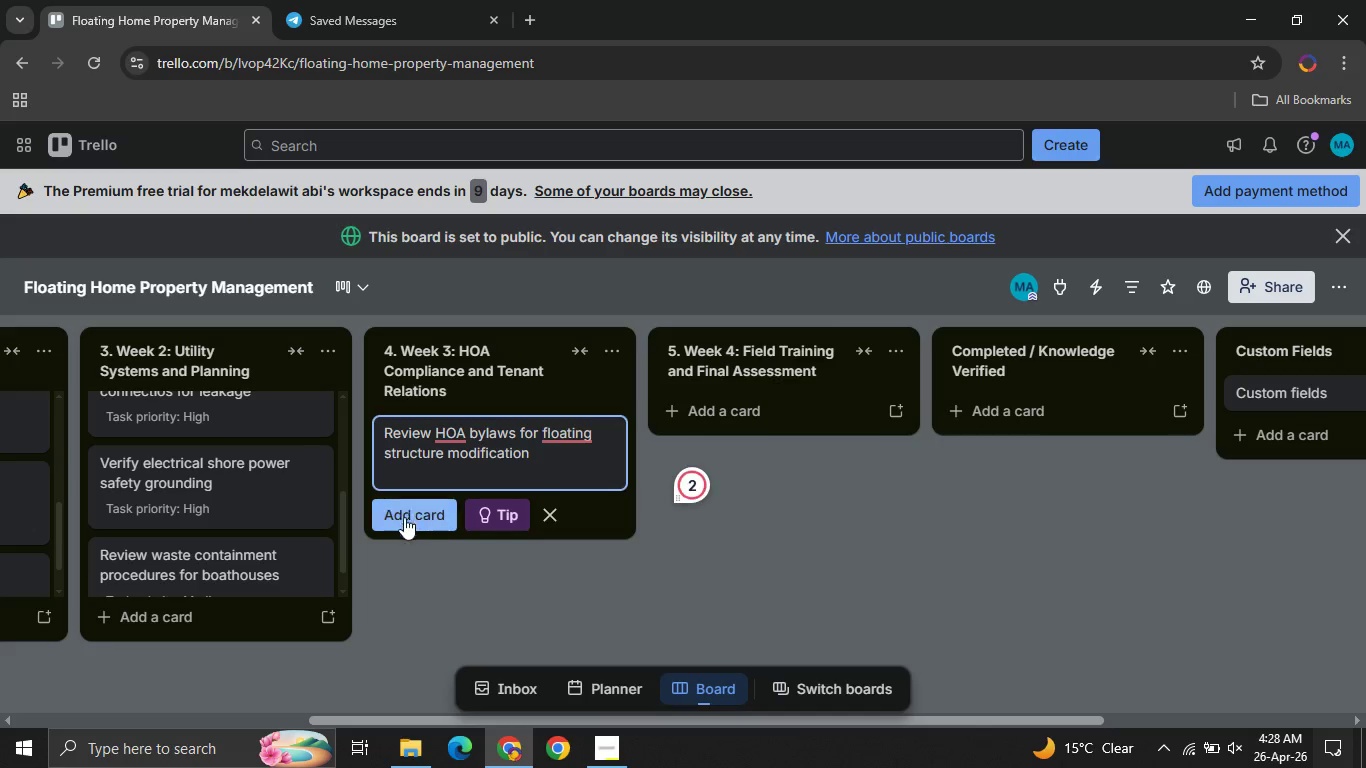 
left_click([401, 531])
 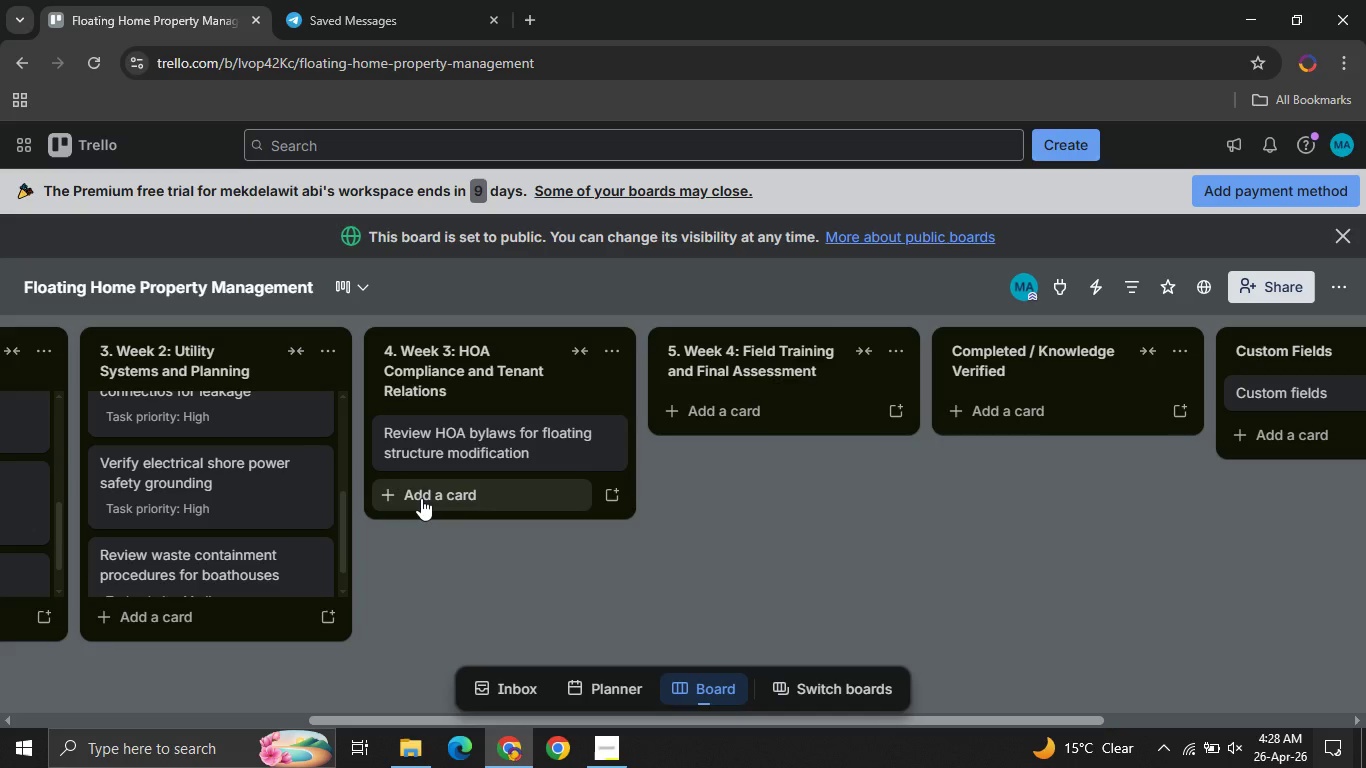 
wait(45.09)
 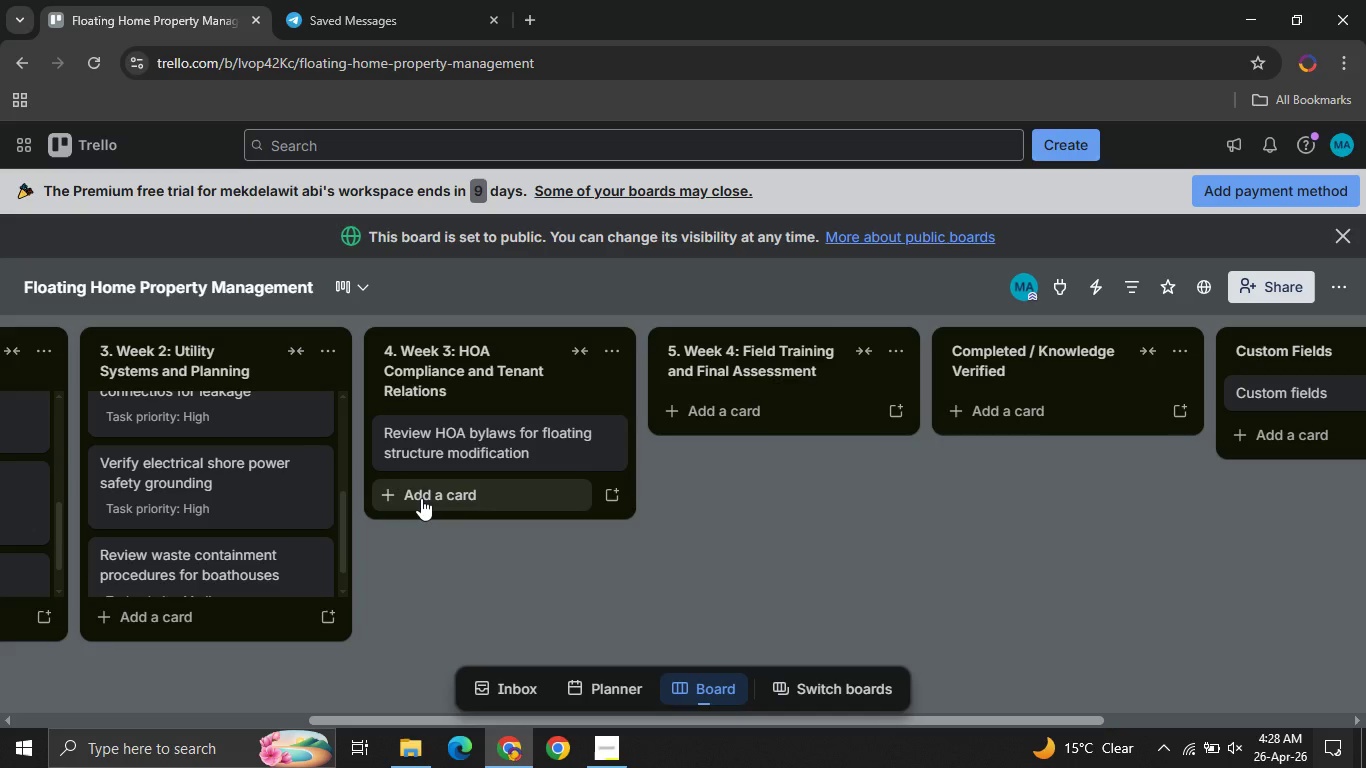 
left_click([542, 414])
 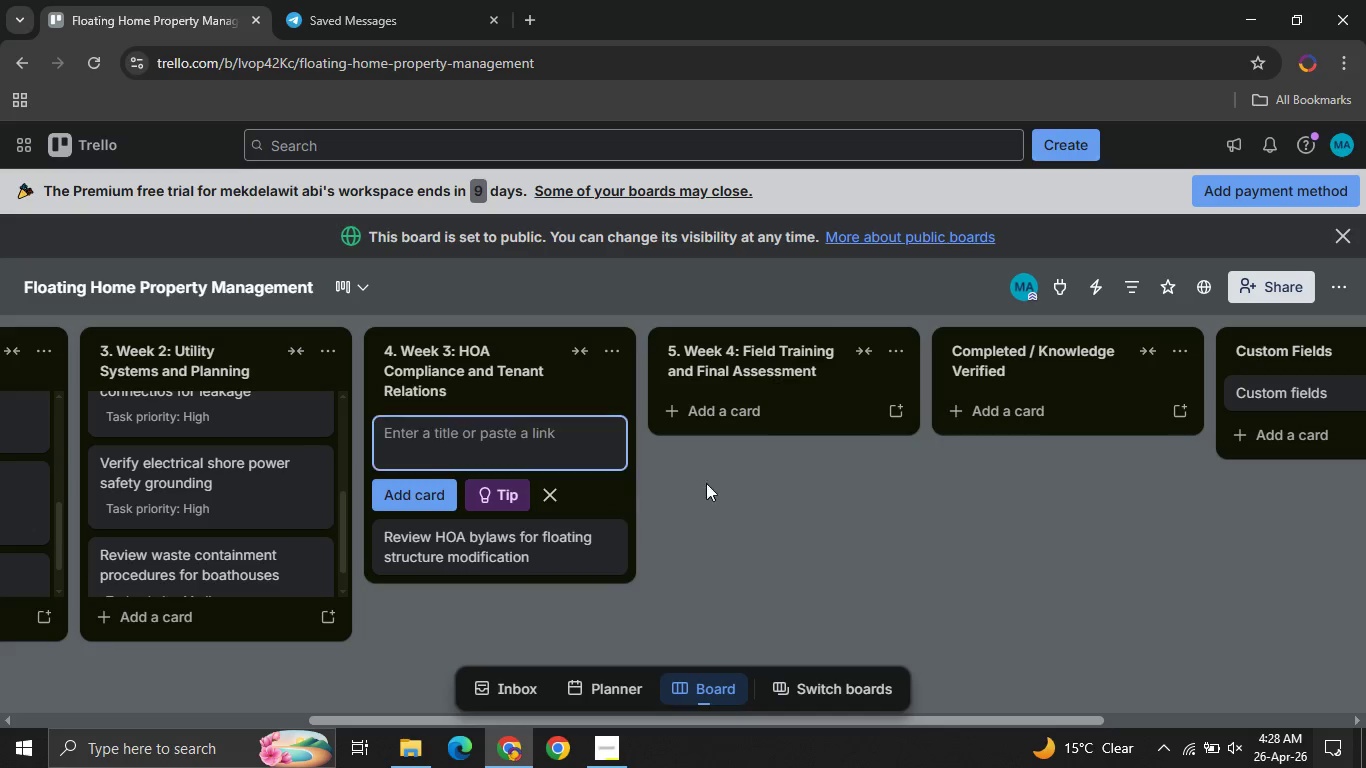 
left_click([747, 493])
 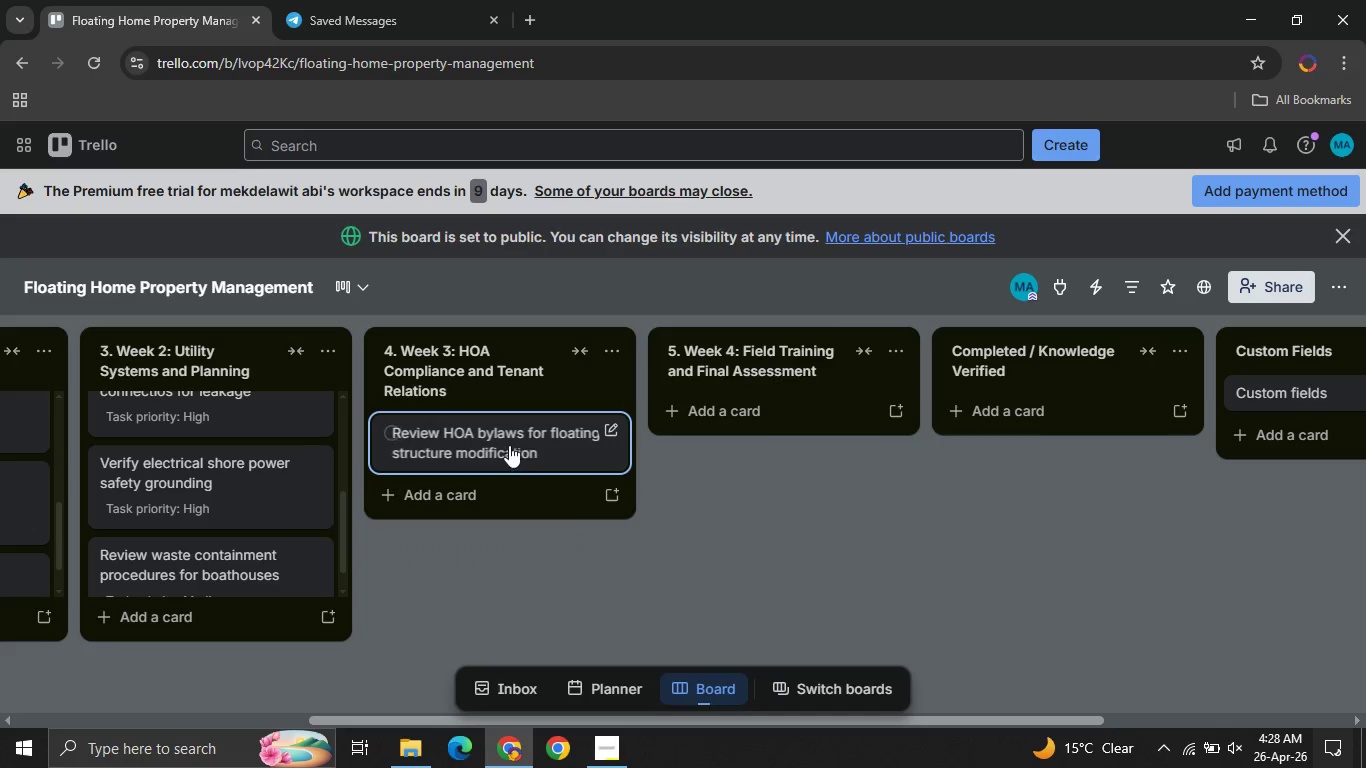 
left_click([509, 445])
 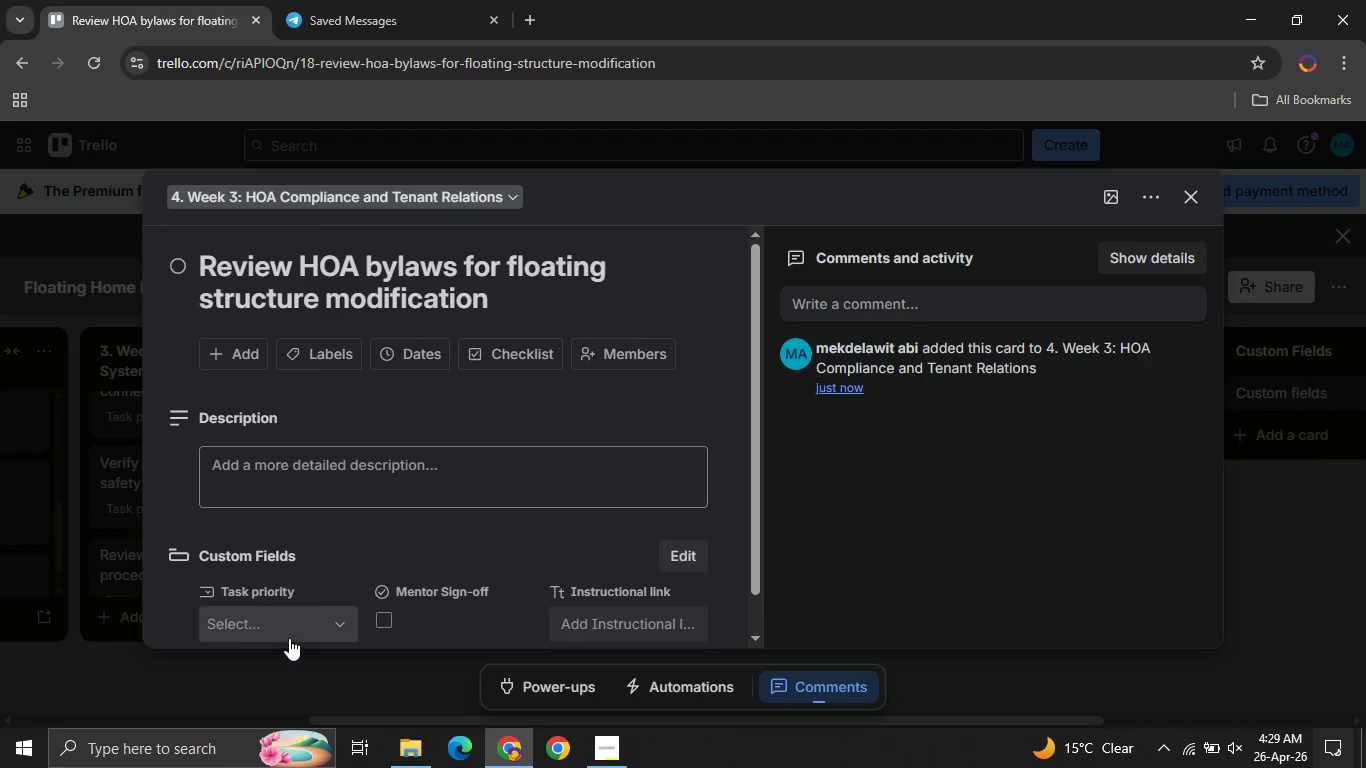 
left_click([289, 638])
 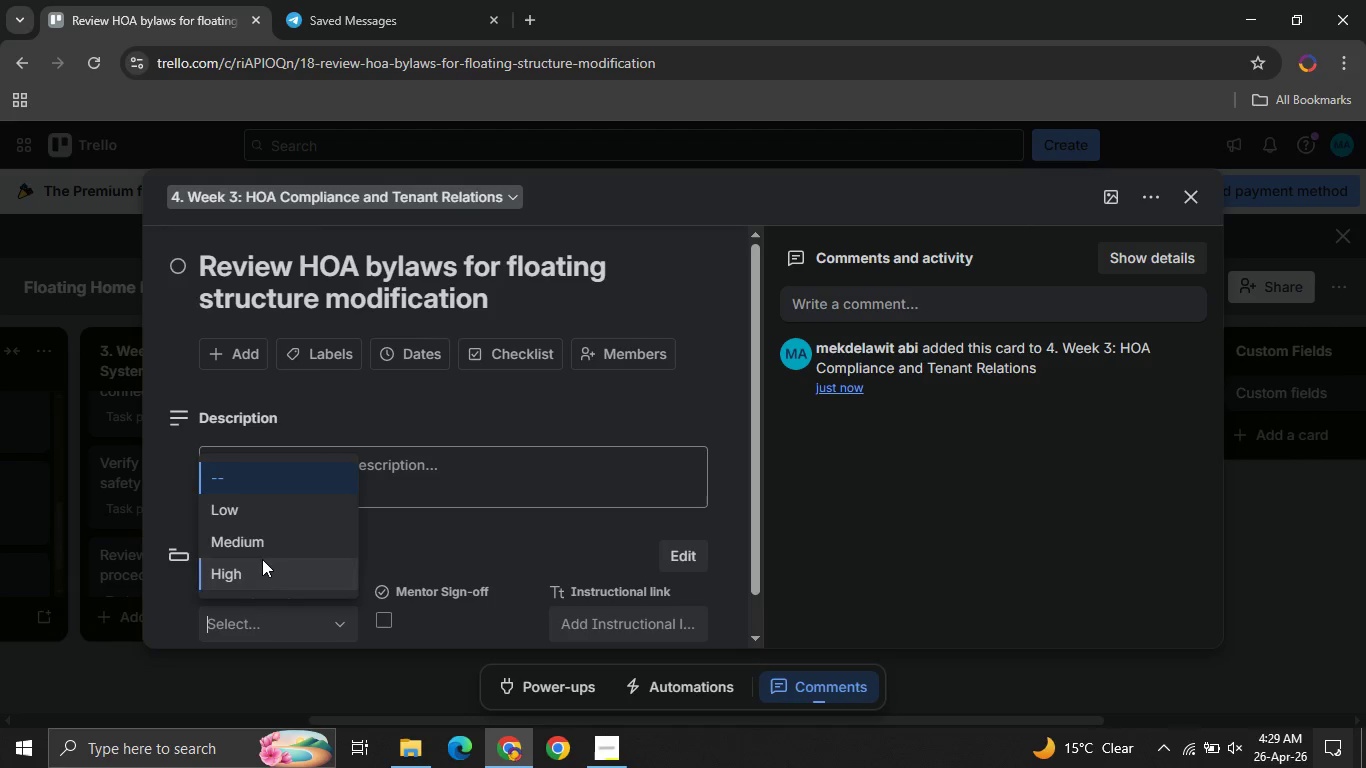 
left_click([251, 536])
 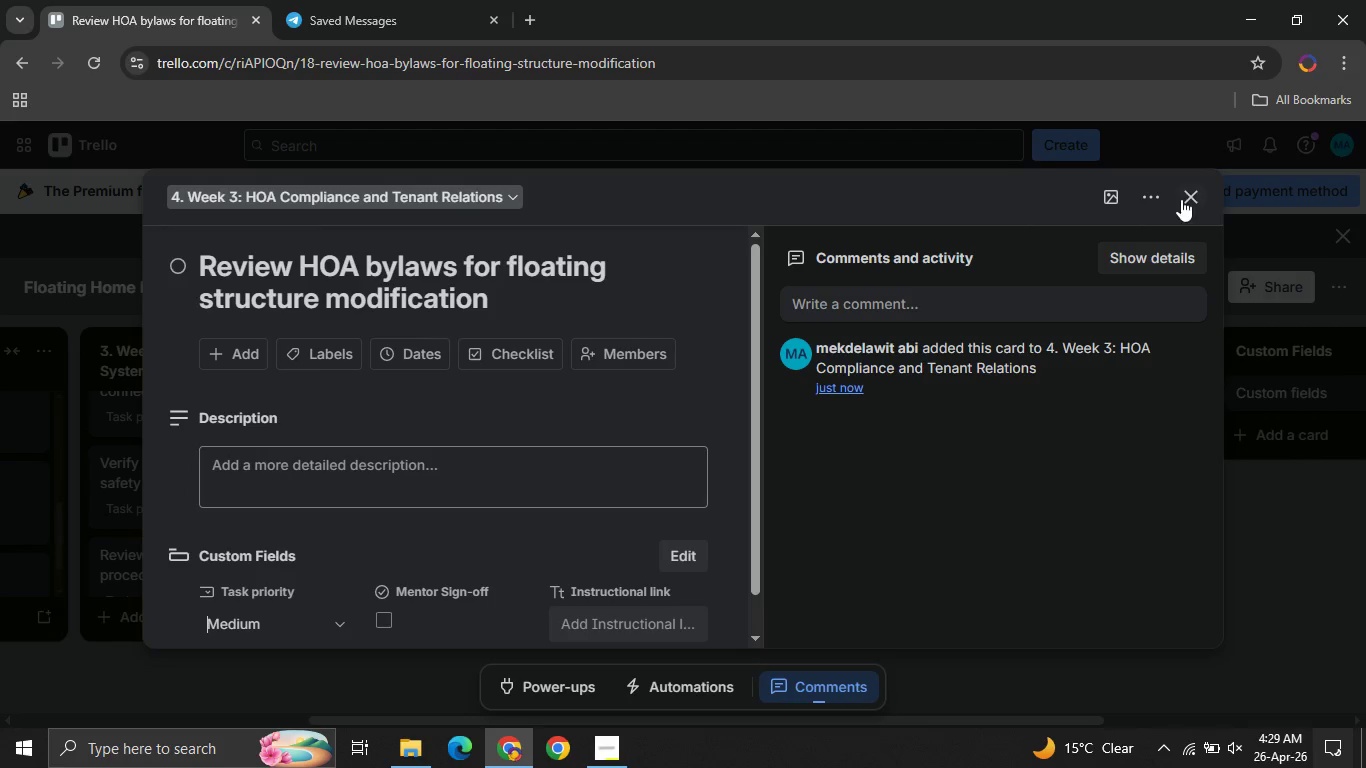 
left_click([1187, 199])
 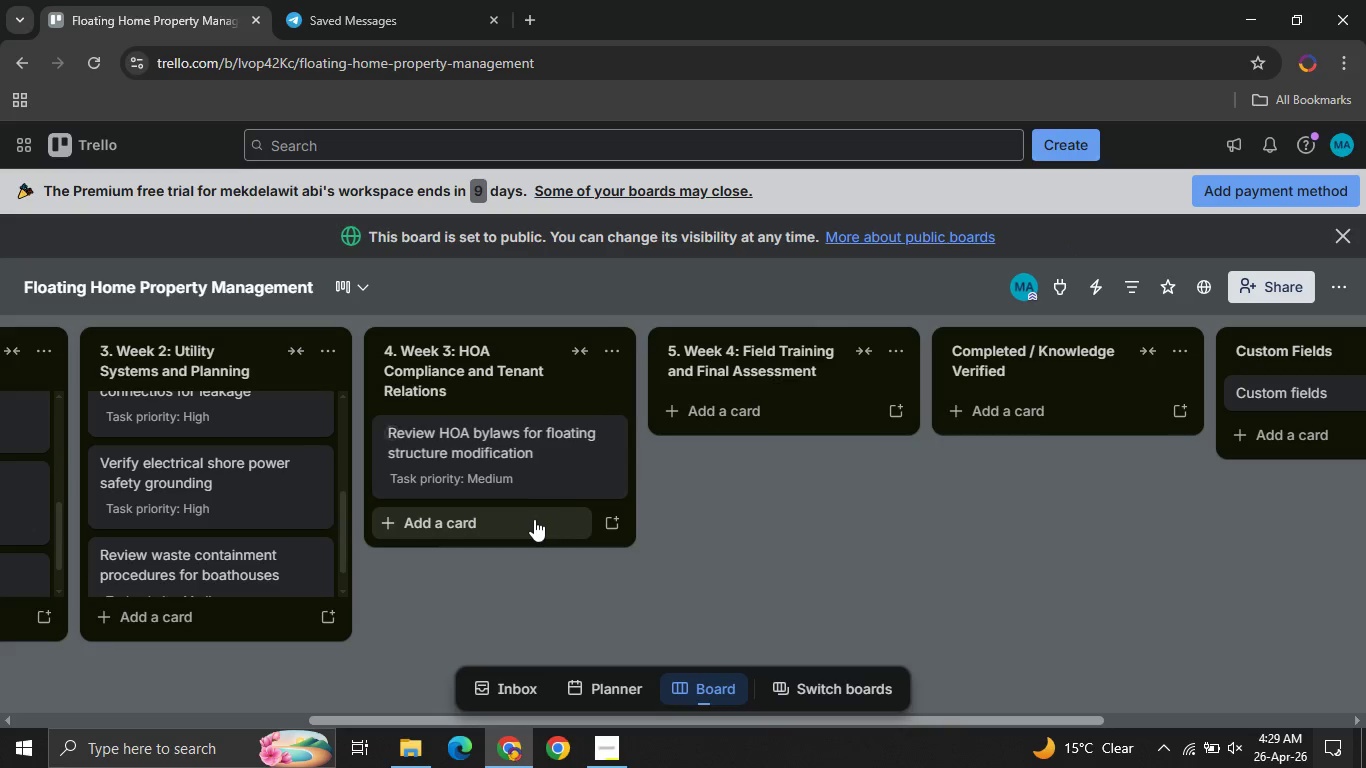 
left_click([534, 519])
 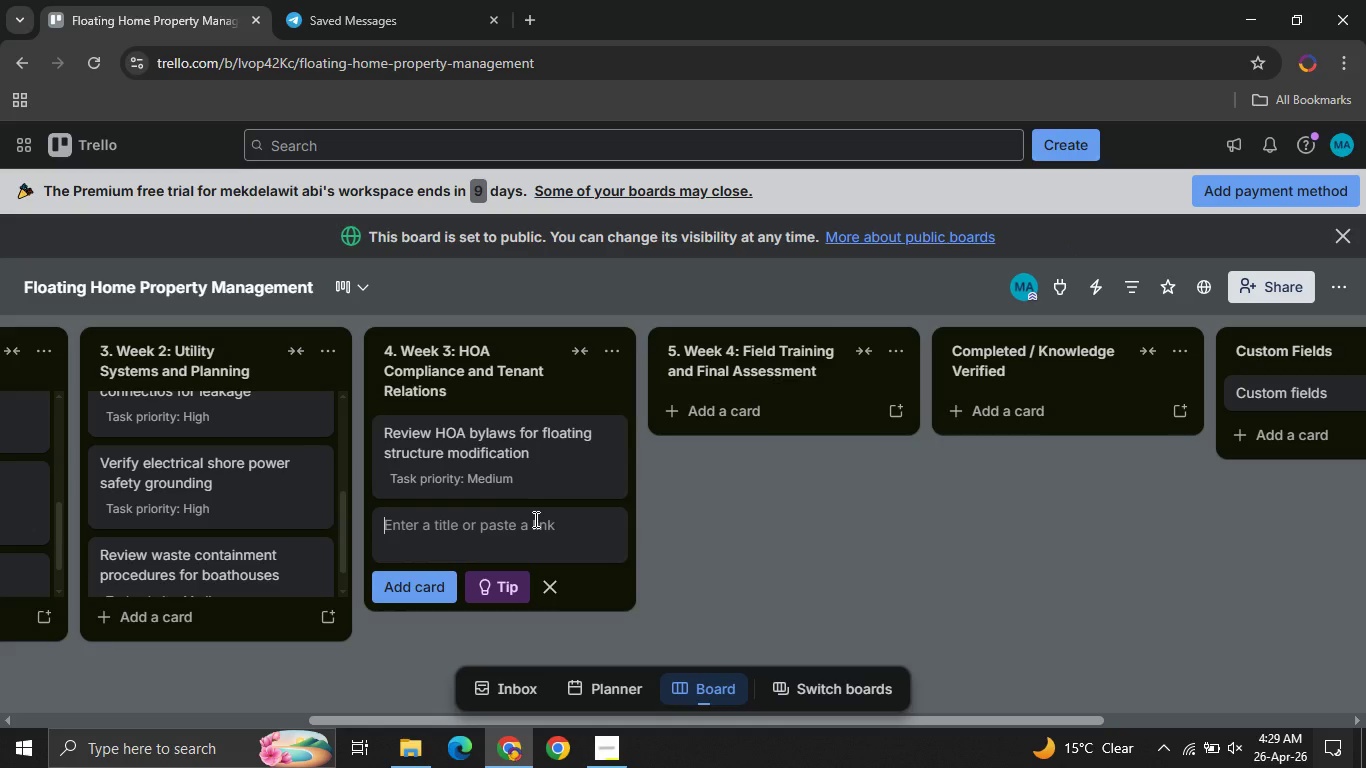 
type(Document tenant compliants lof)
key(Backspace)
type(g )
 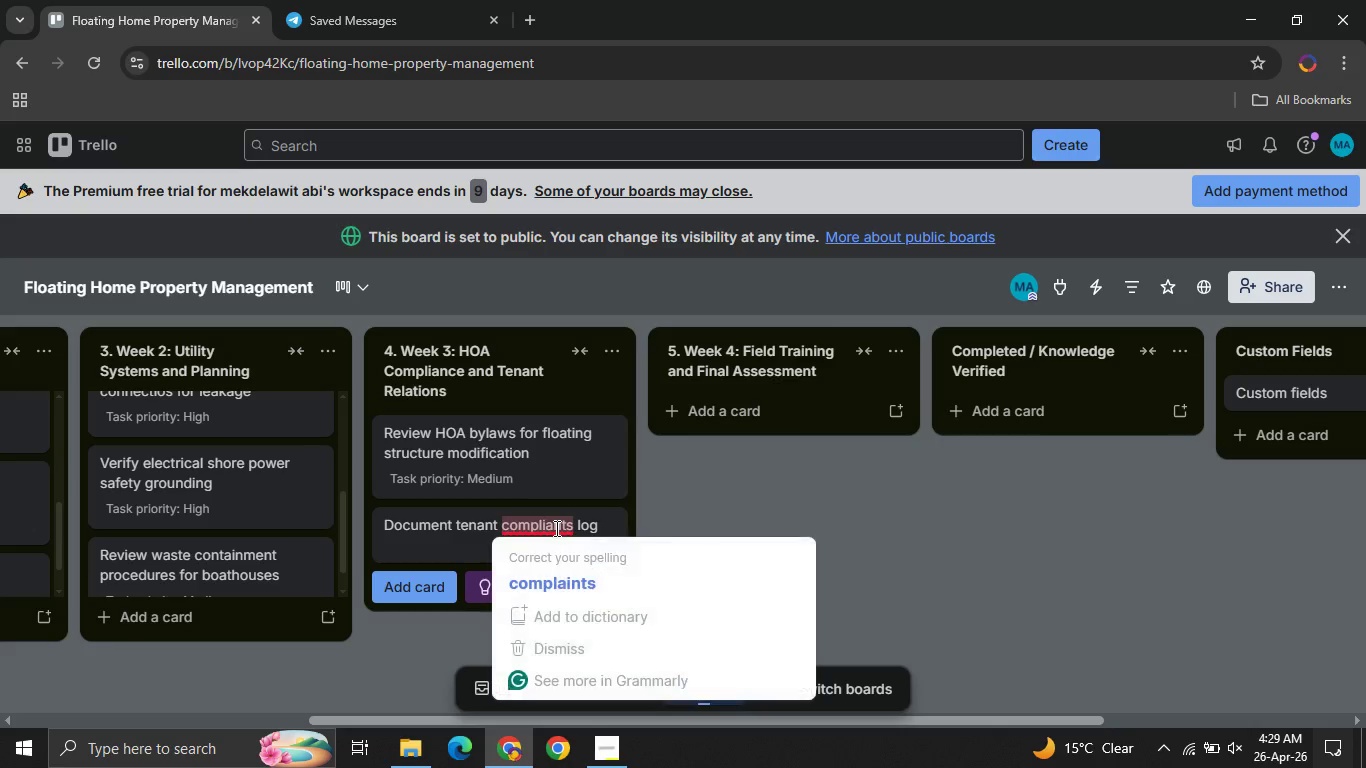 
left_click([566, 574])
 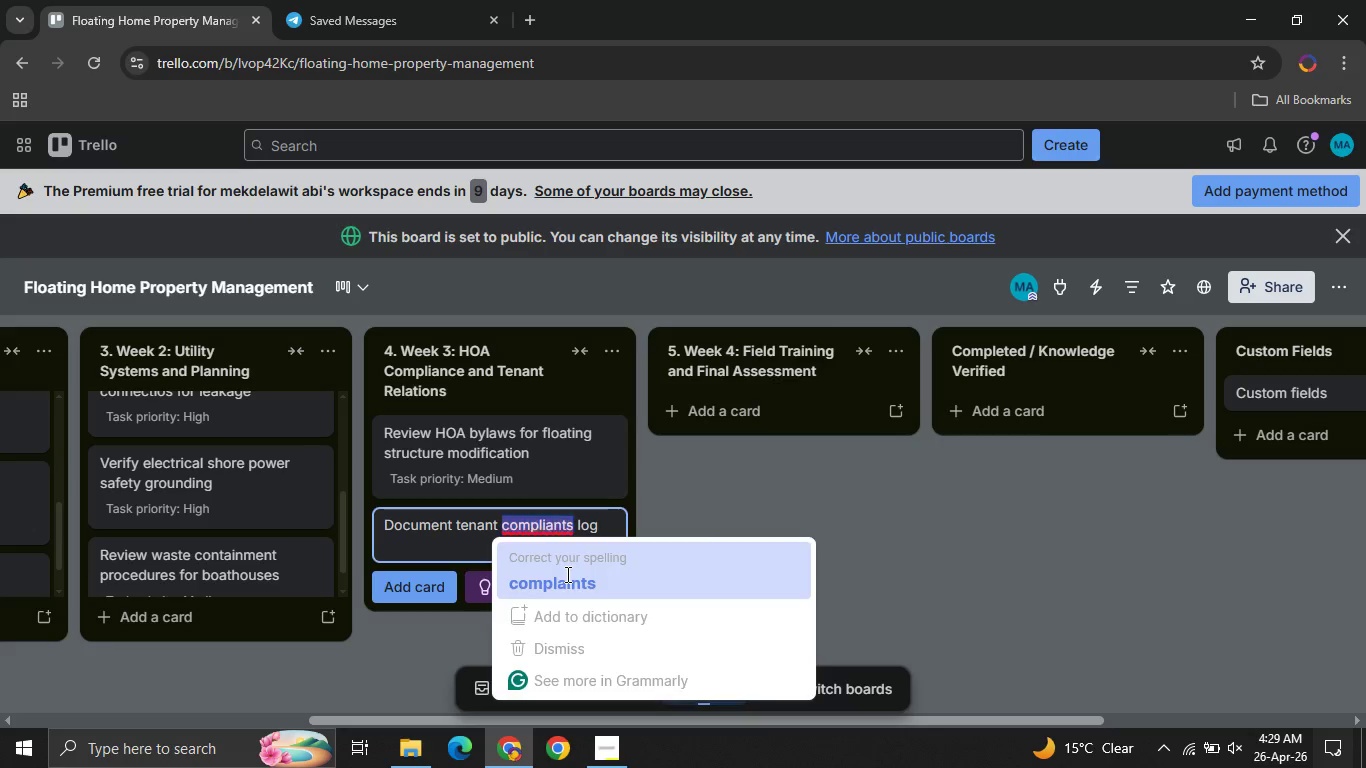 
key(Unknown)
 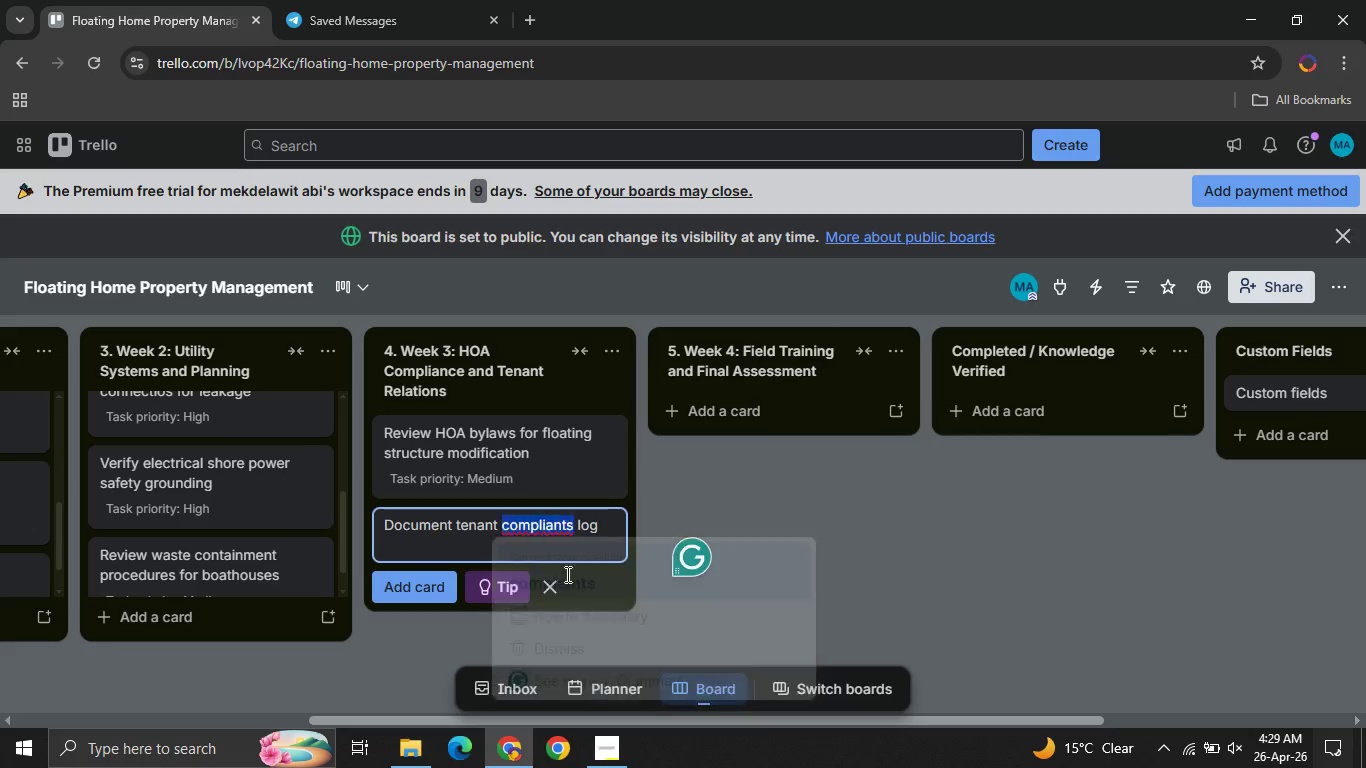 
key(Unknown)
 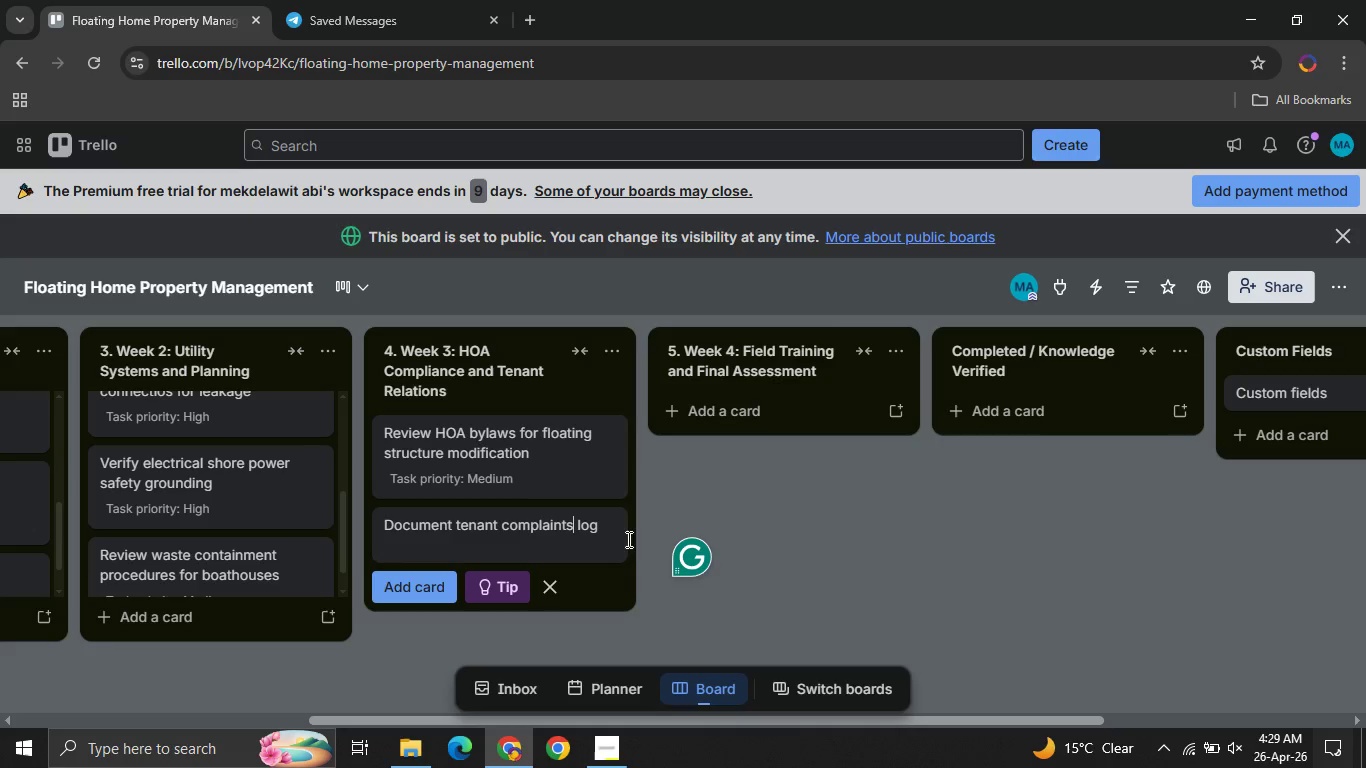 
key(Unknown)
 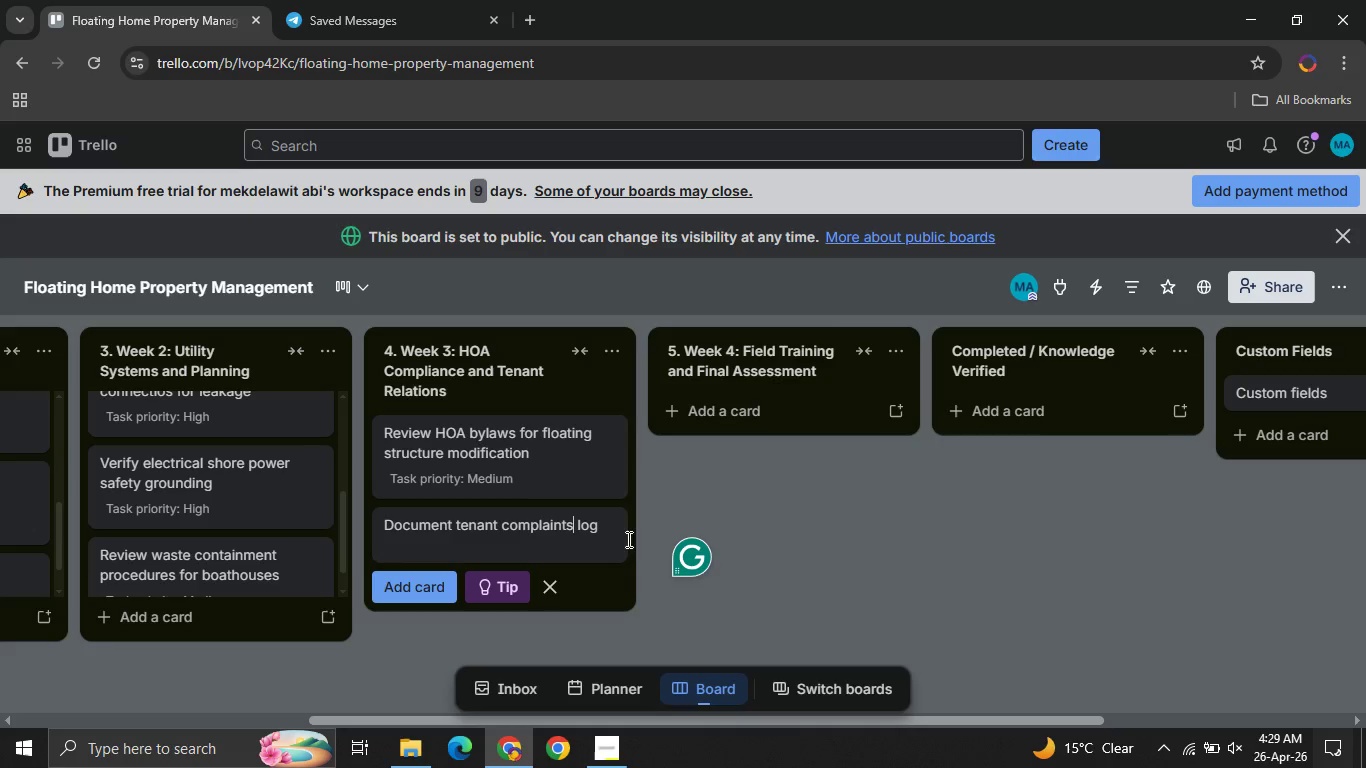 
key(Unknown)
 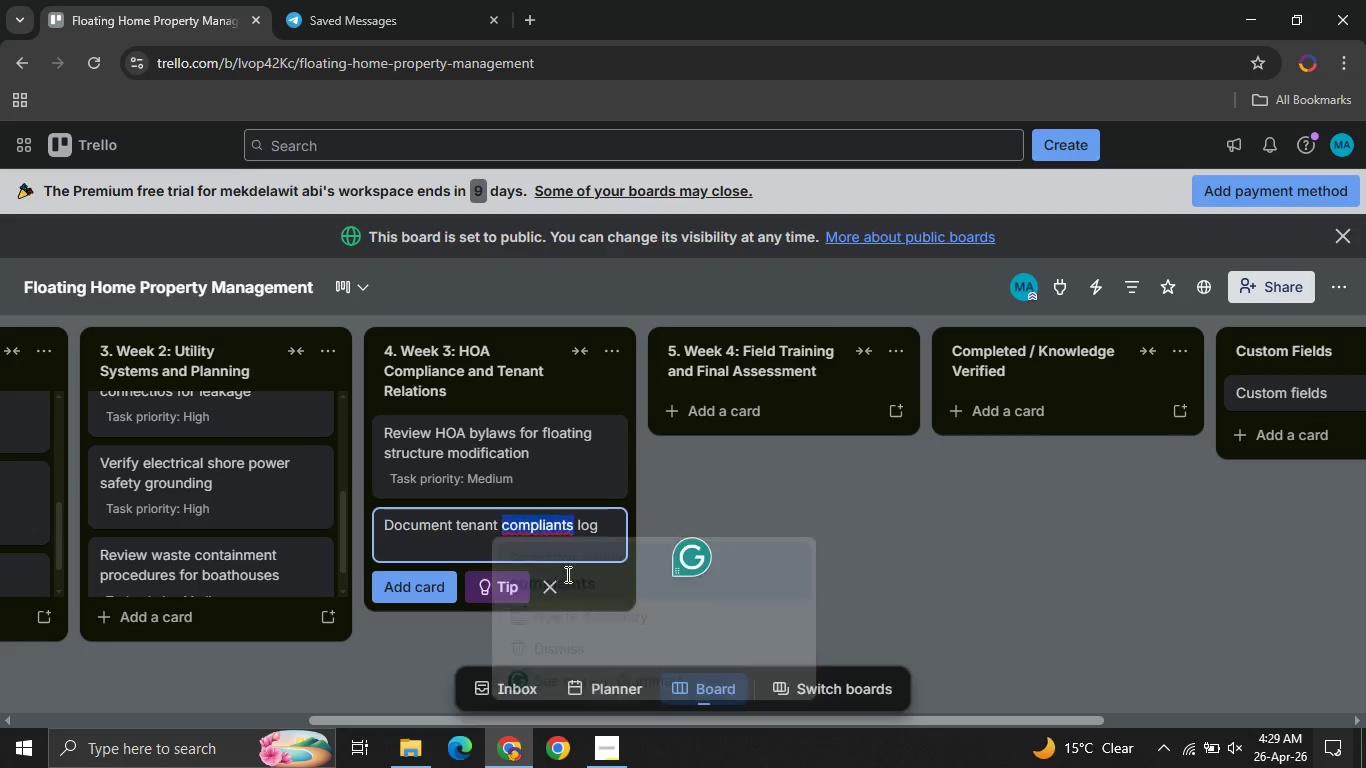 
key(Unknown)
 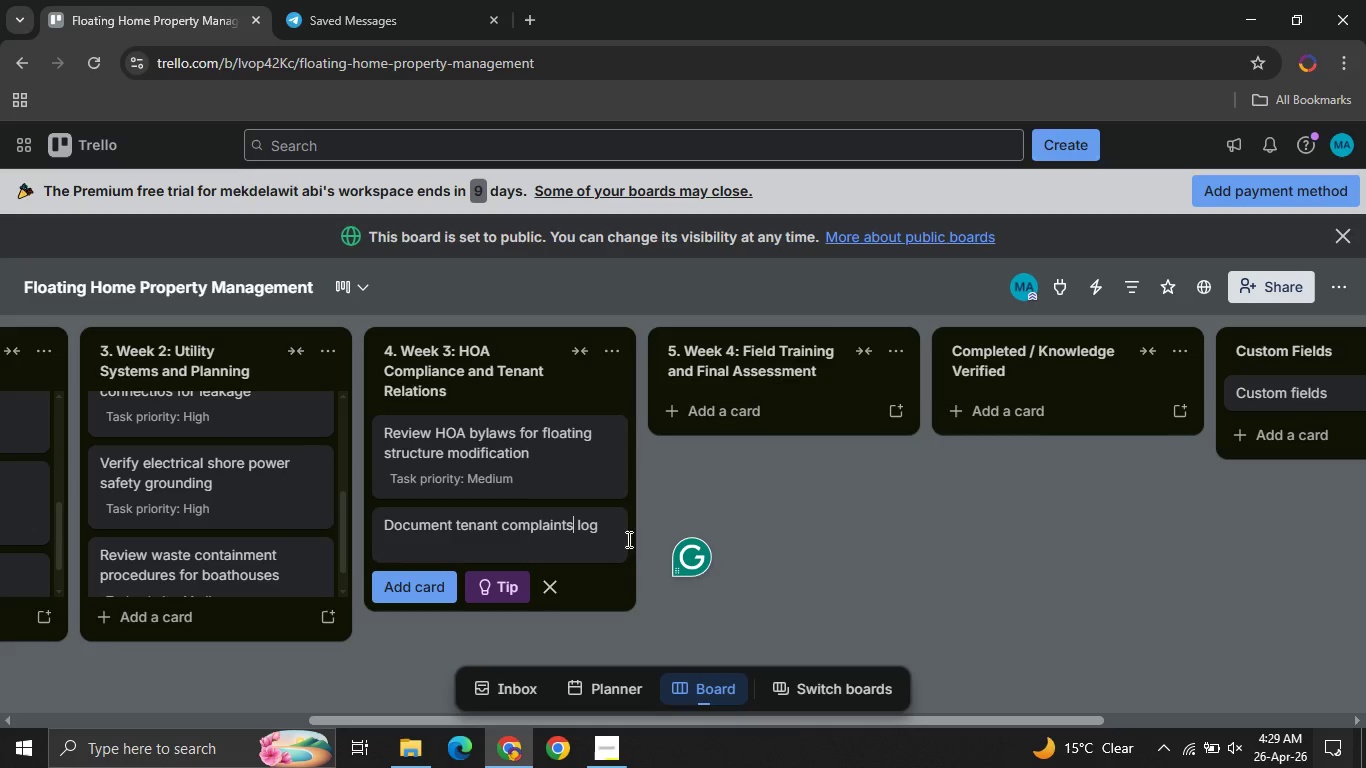 
key(Unknown)
 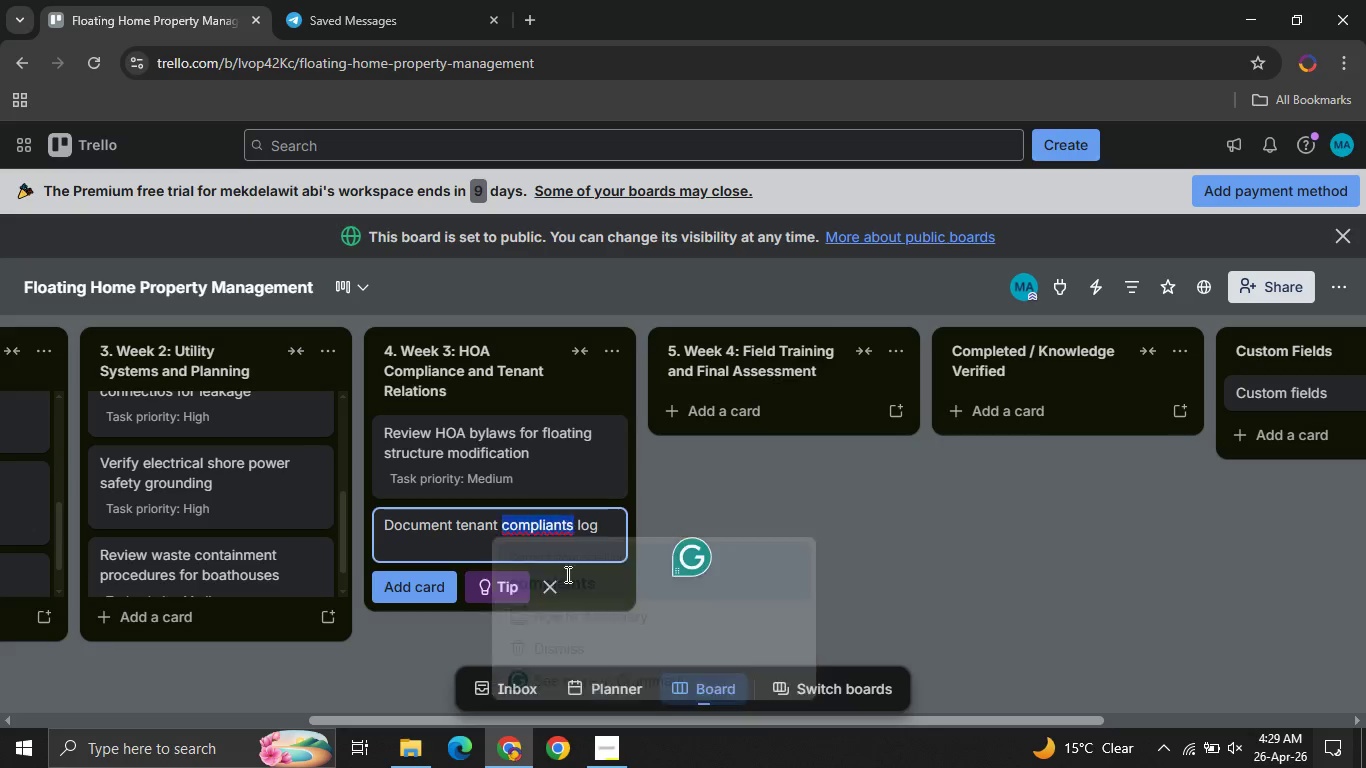 
key(Unknown)
 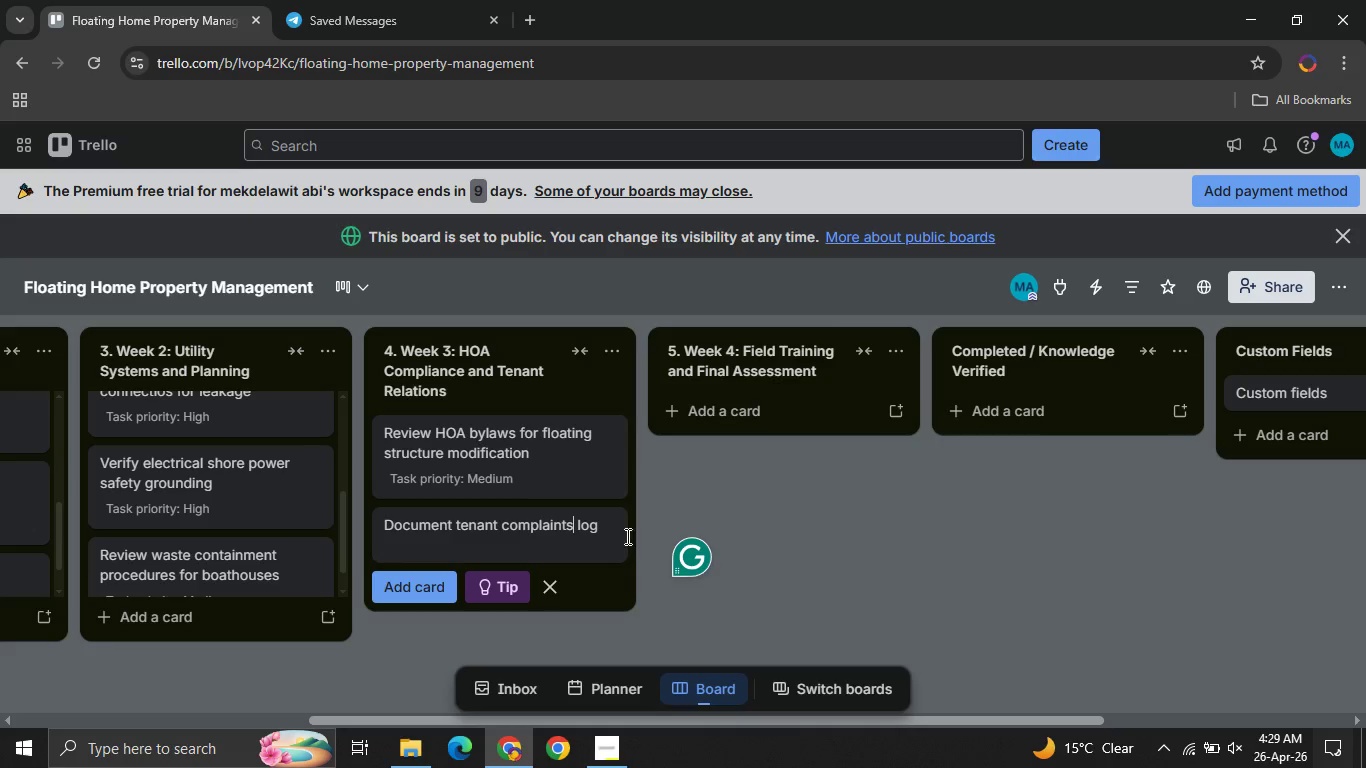 
key(Unknown)
 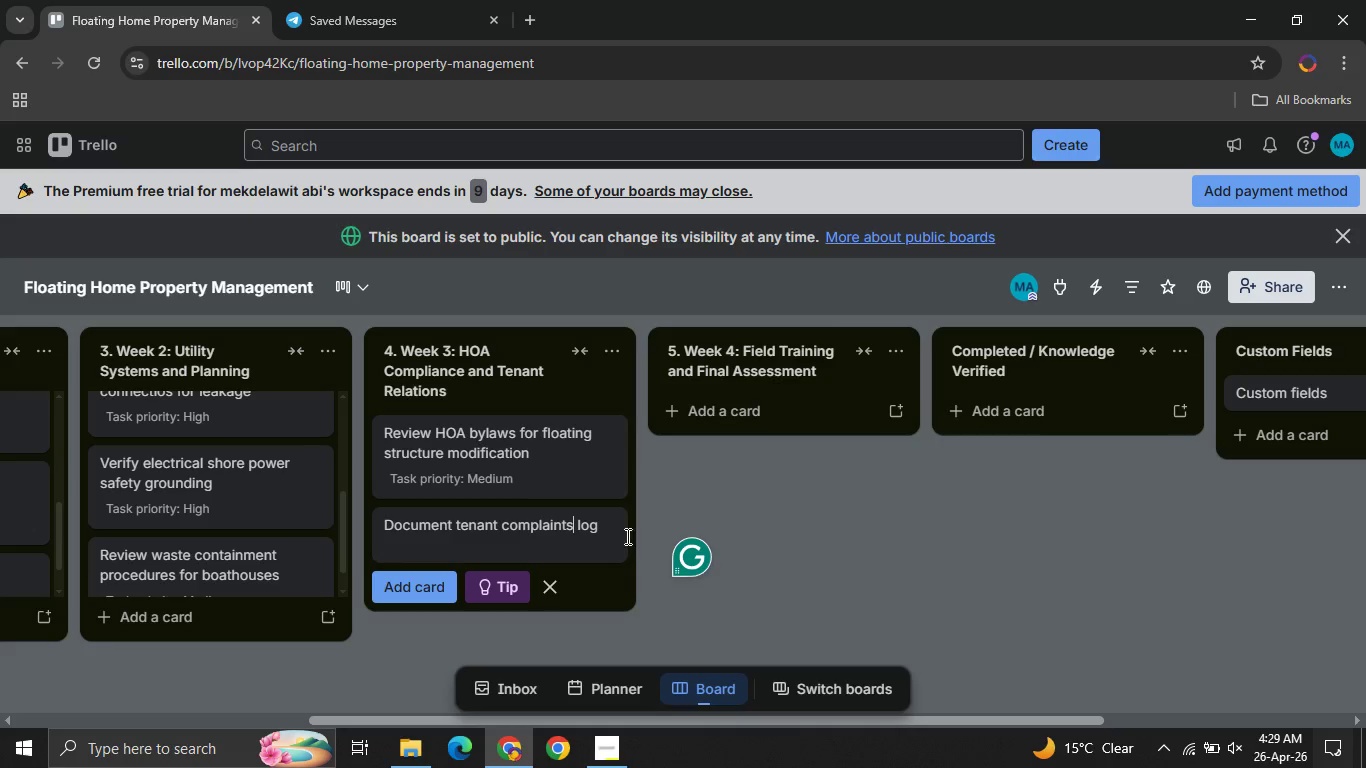 
key(Unknown)
 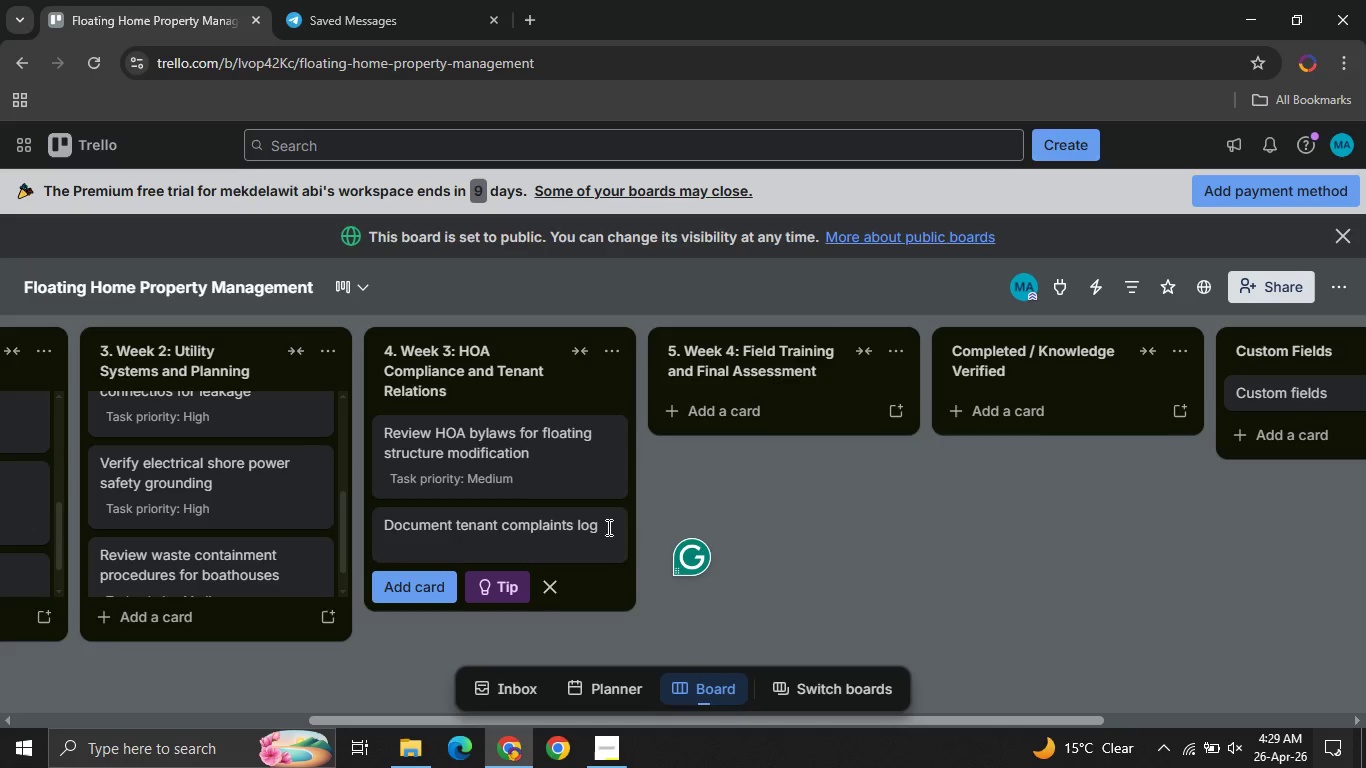 
key(Unknown)
 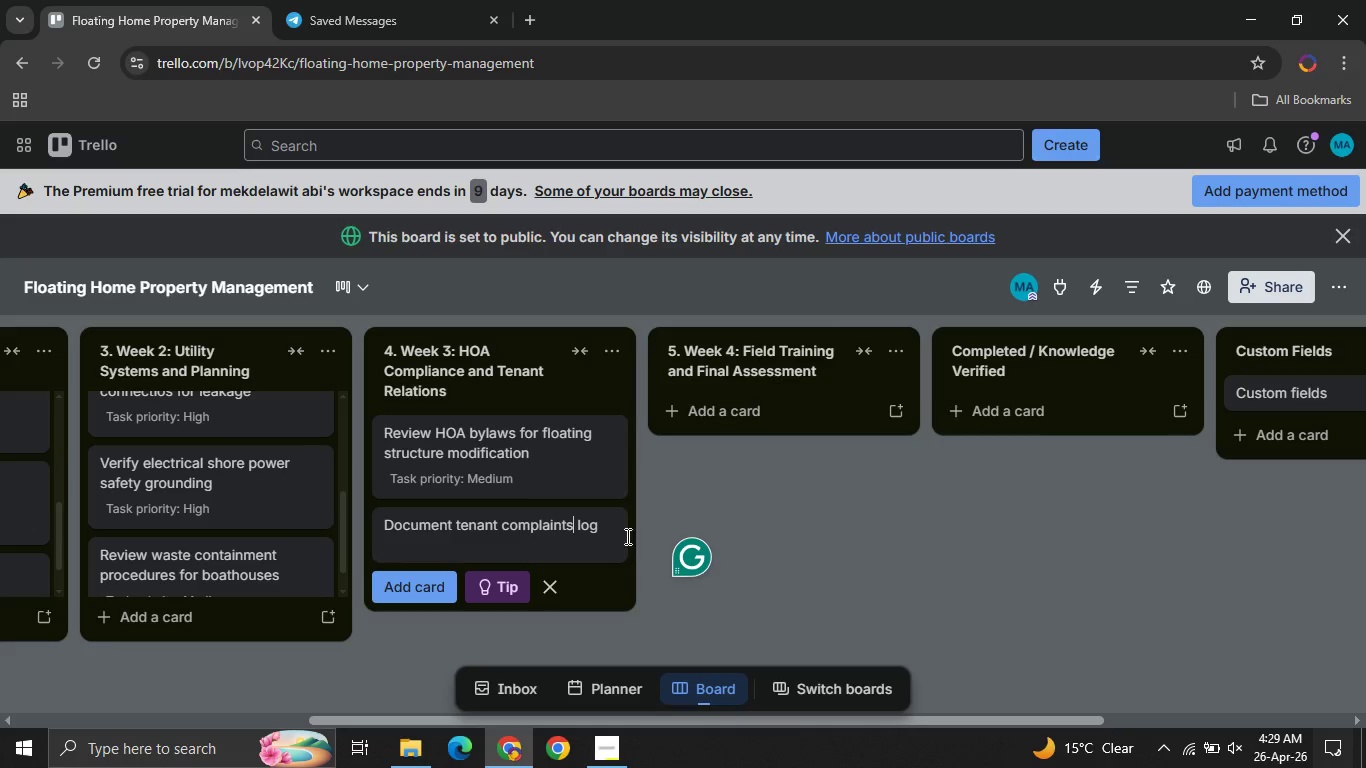 
left_click([607, 527])
 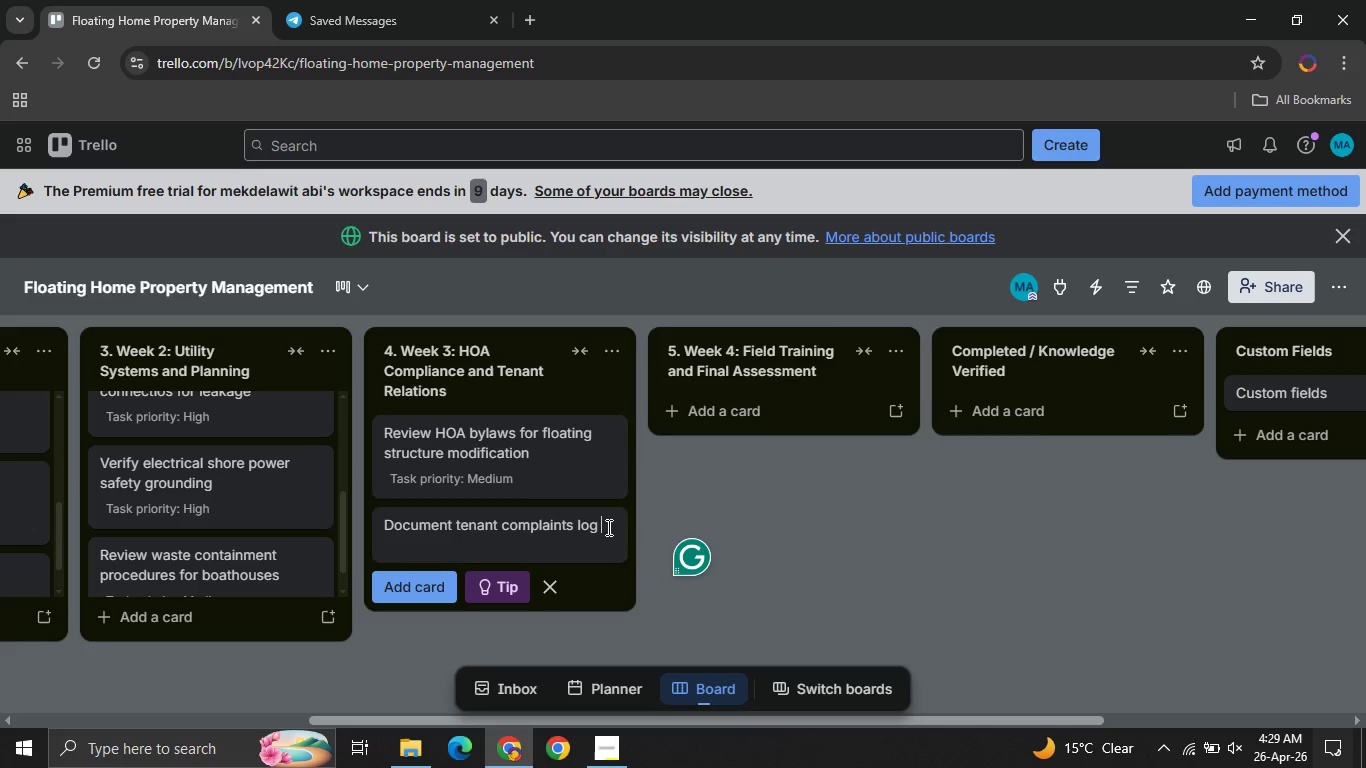 
type(and resolution steps )
 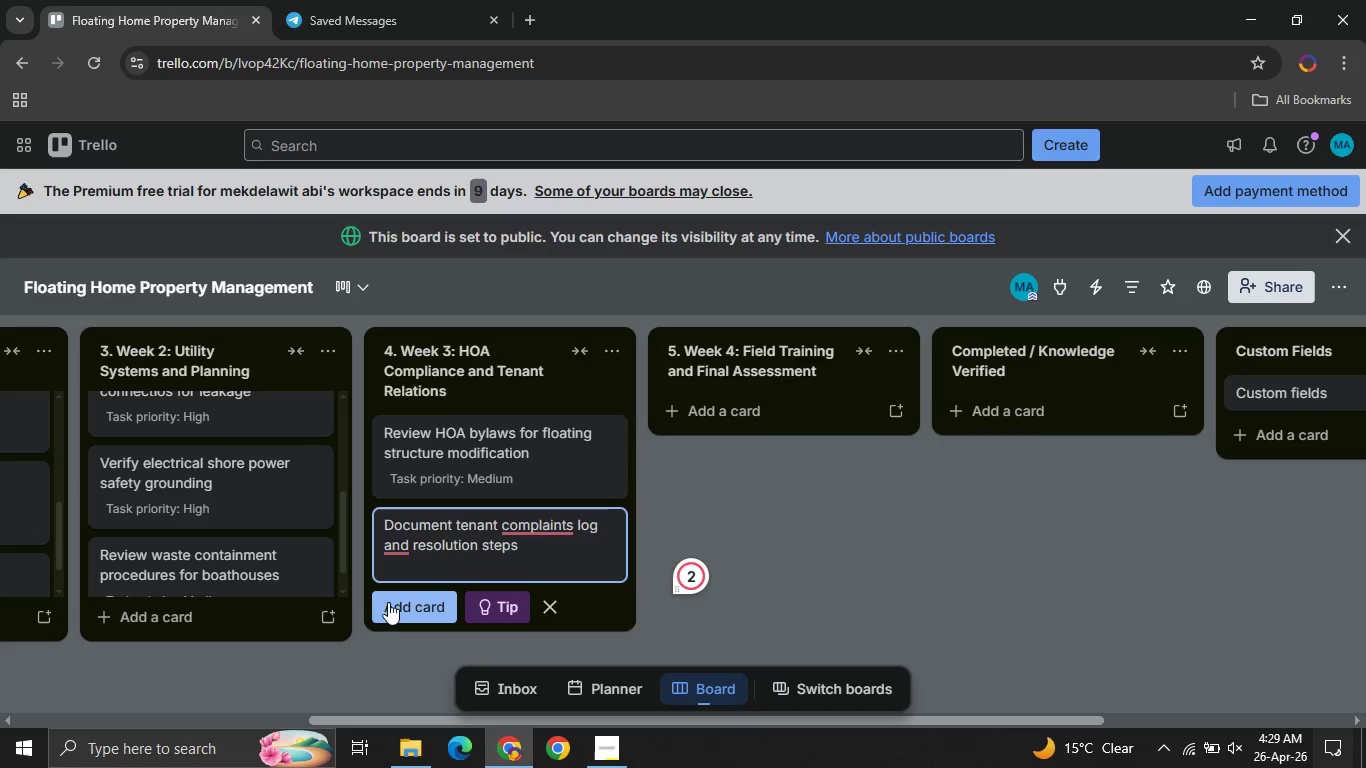 
left_click([389, 609])
 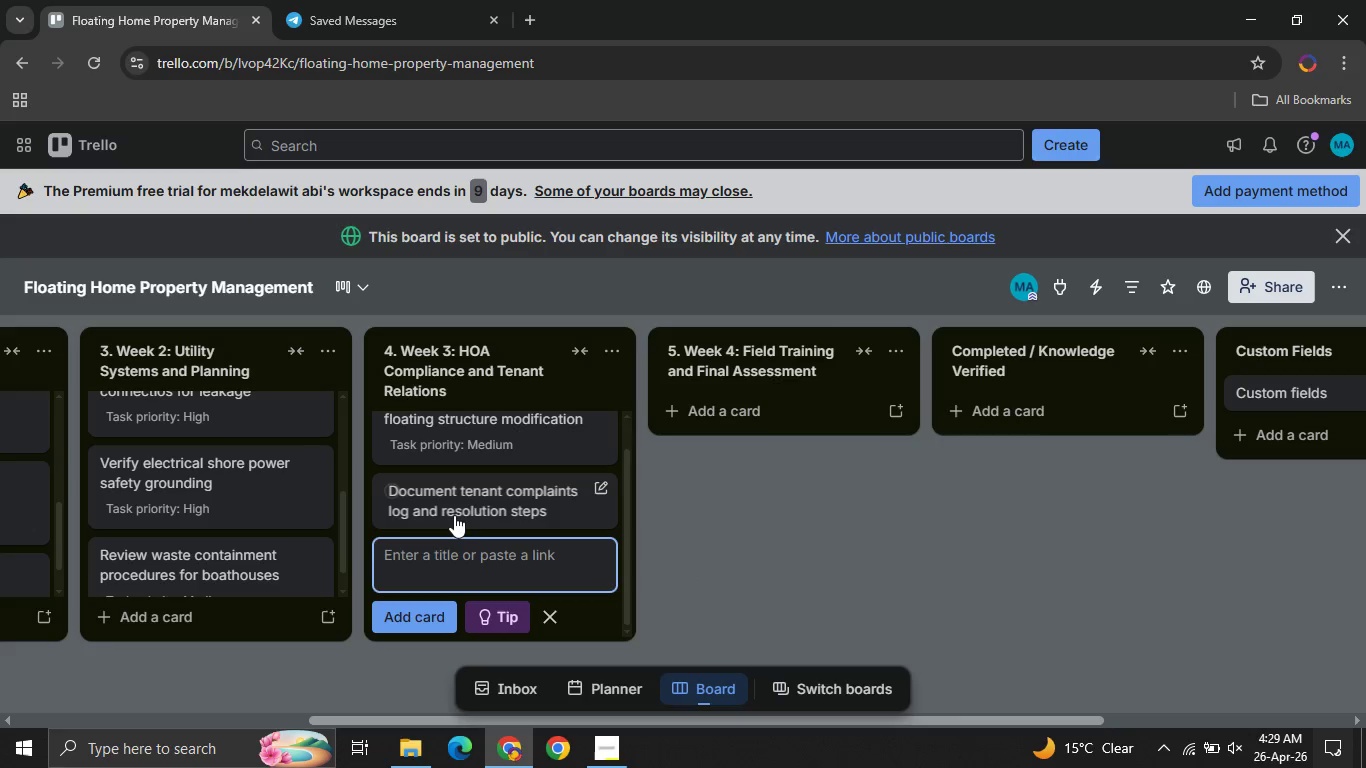 
left_click([453, 514])
 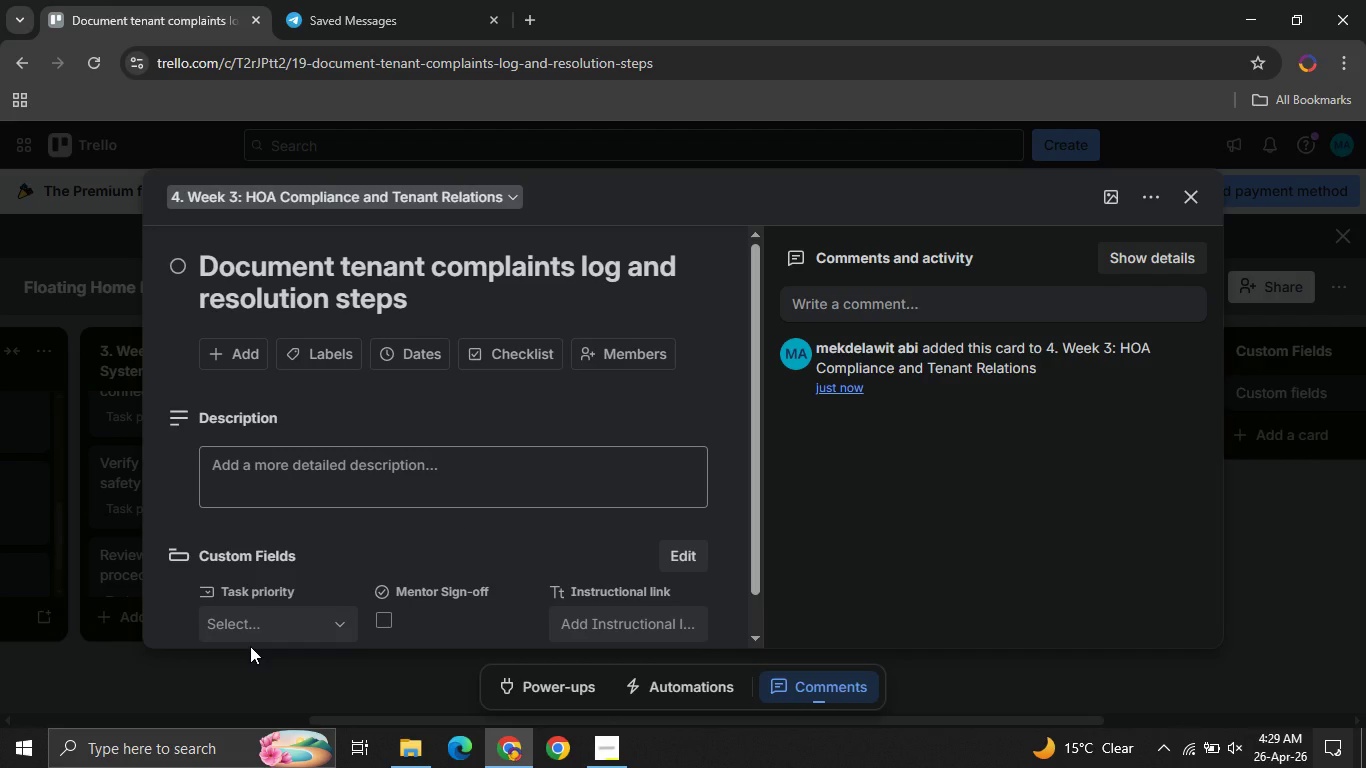 
left_click([250, 646])
 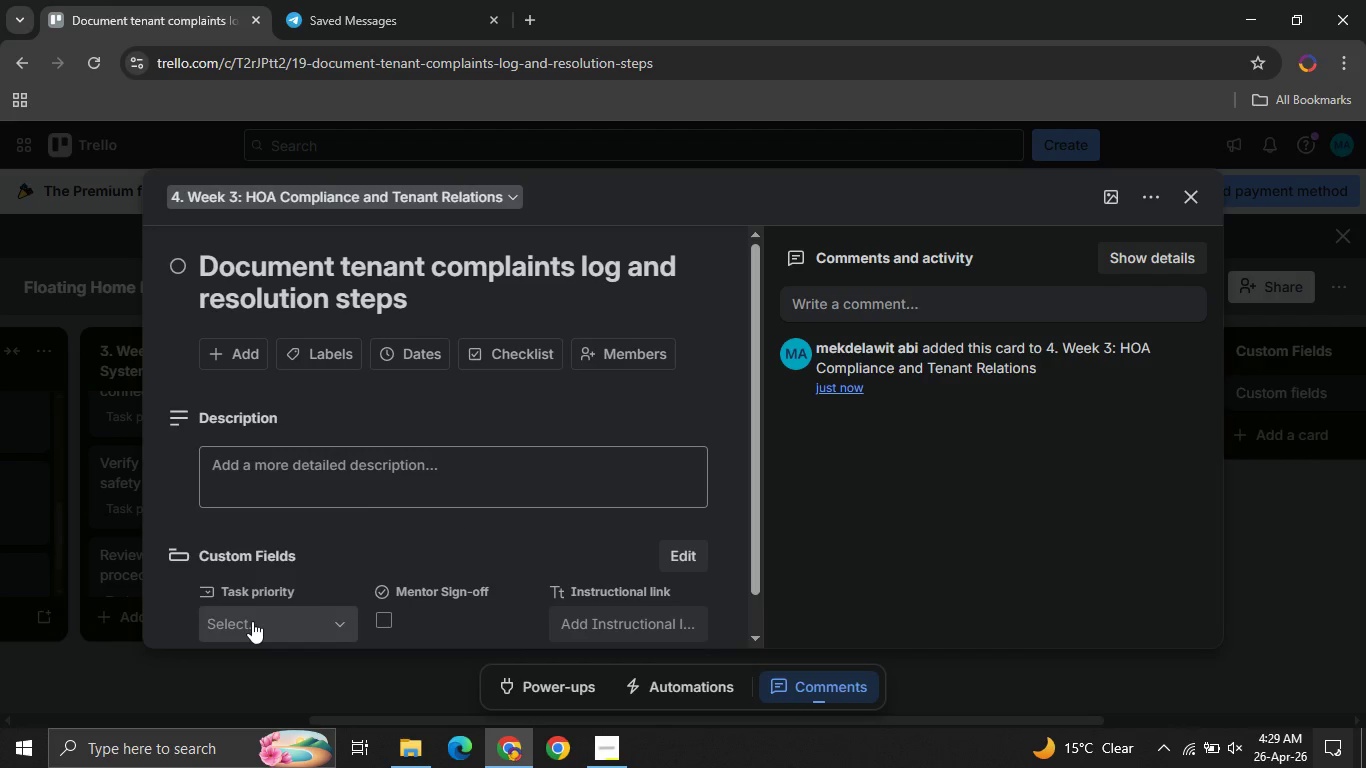 
left_click([252, 621])
 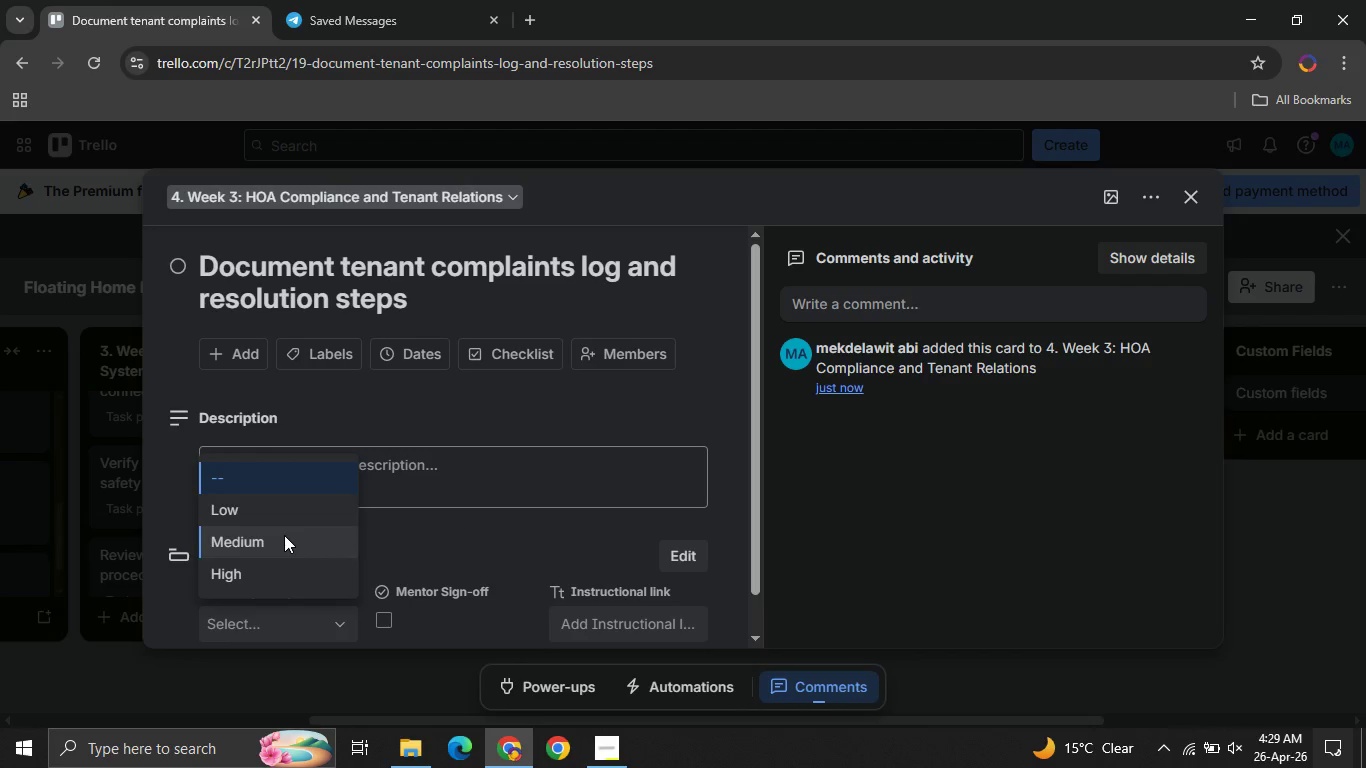 
left_click([284, 535])
 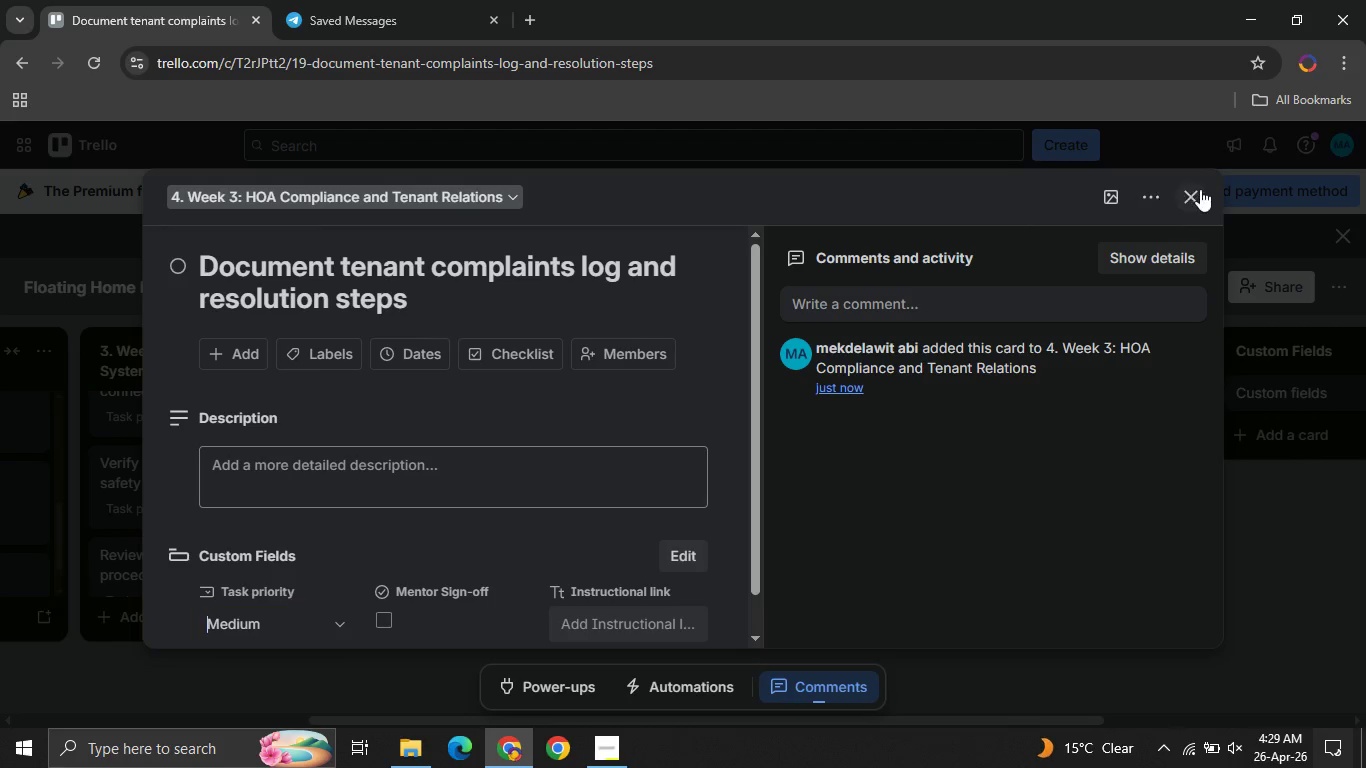 
left_click([1205, 187])
 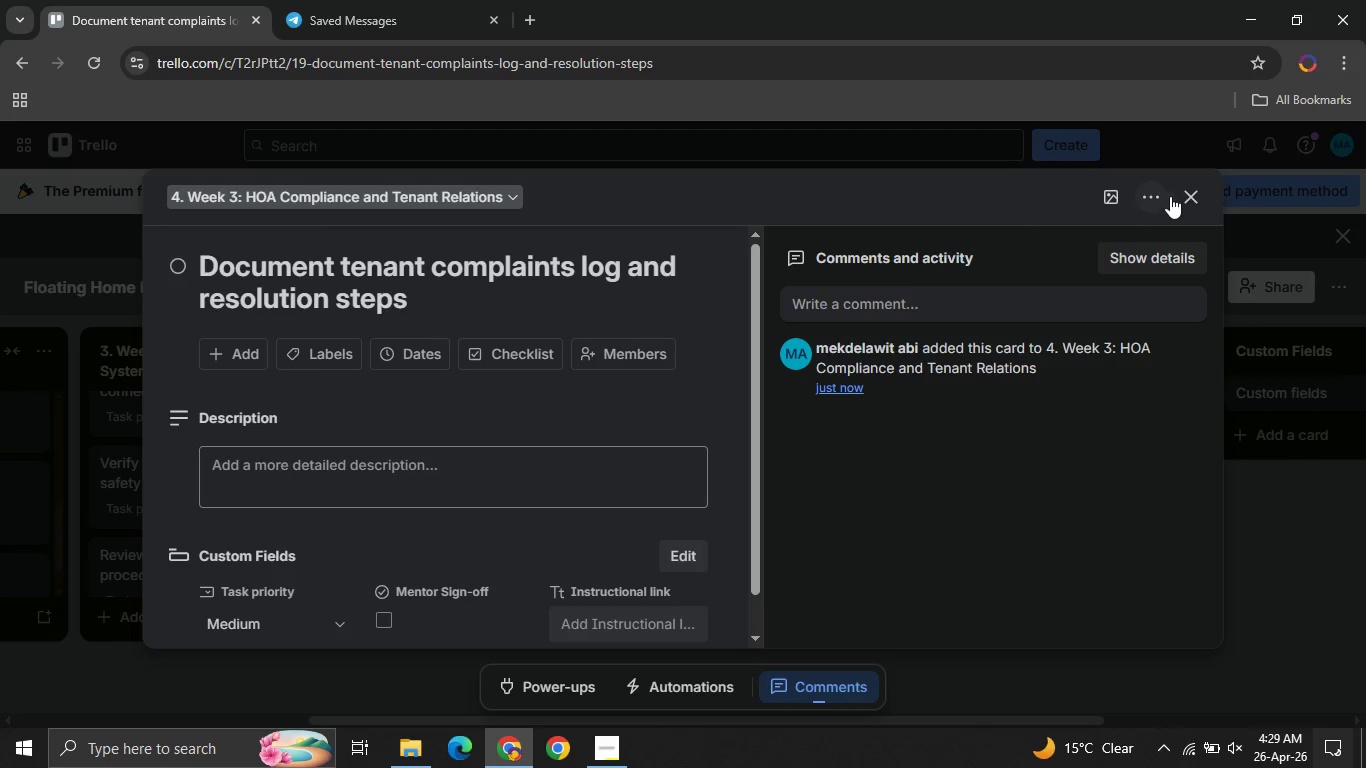 
left_click([1188, 199])
 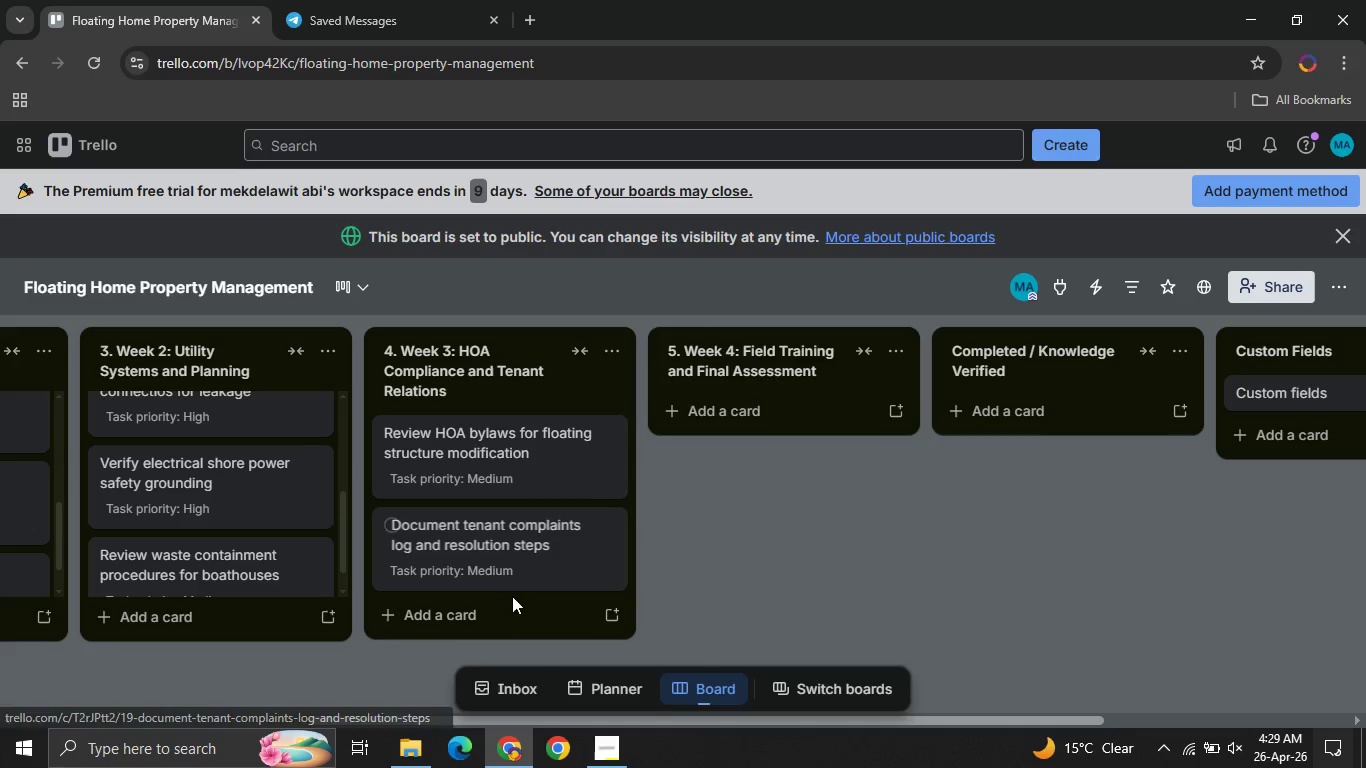 
left_click([436, 612])
 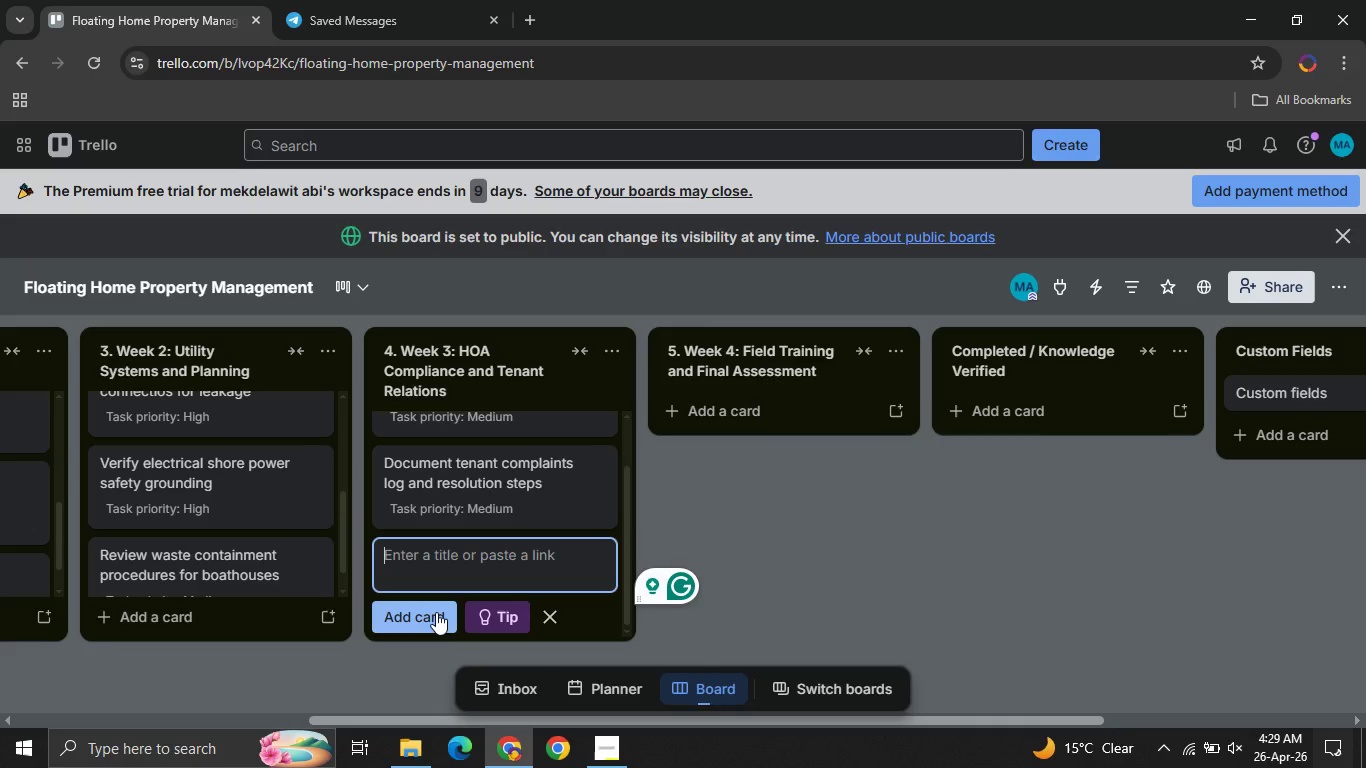 
wait(9.42)
 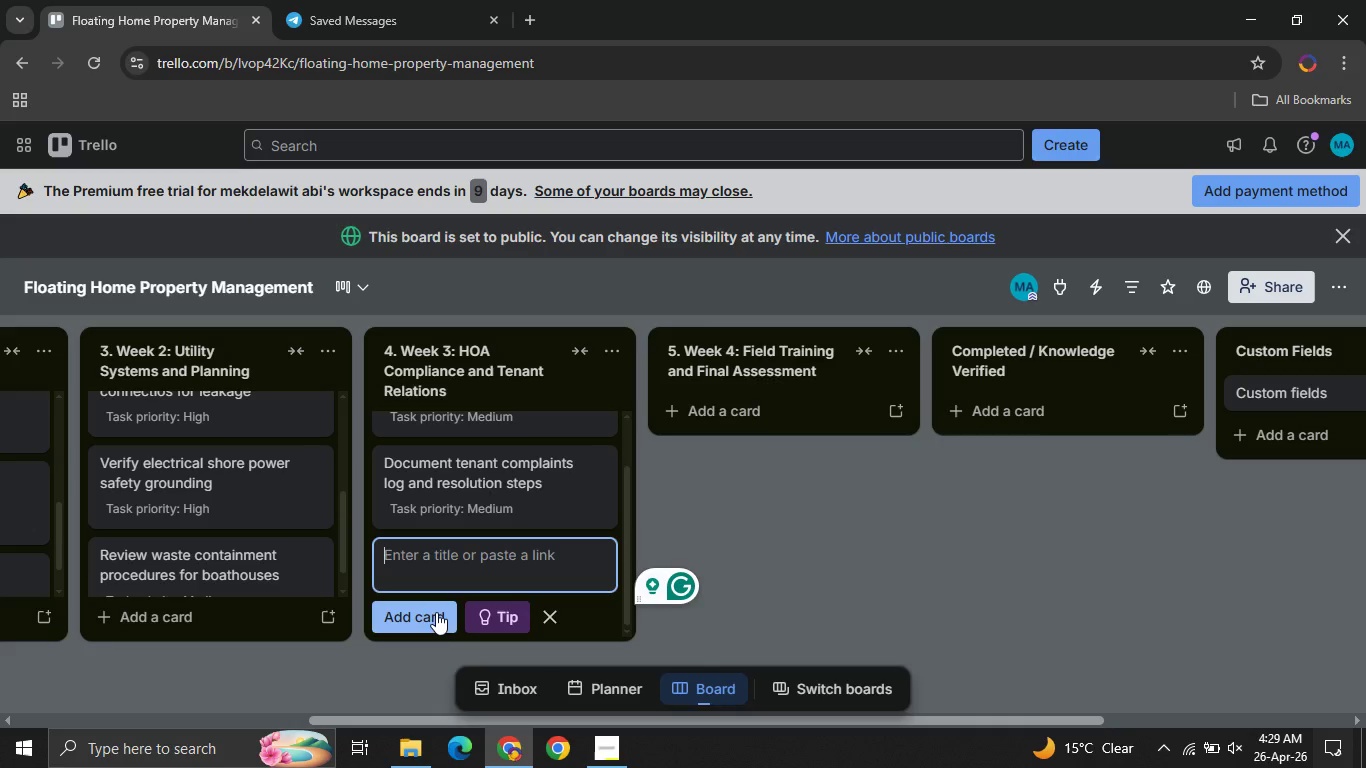 
type(Conduct )
 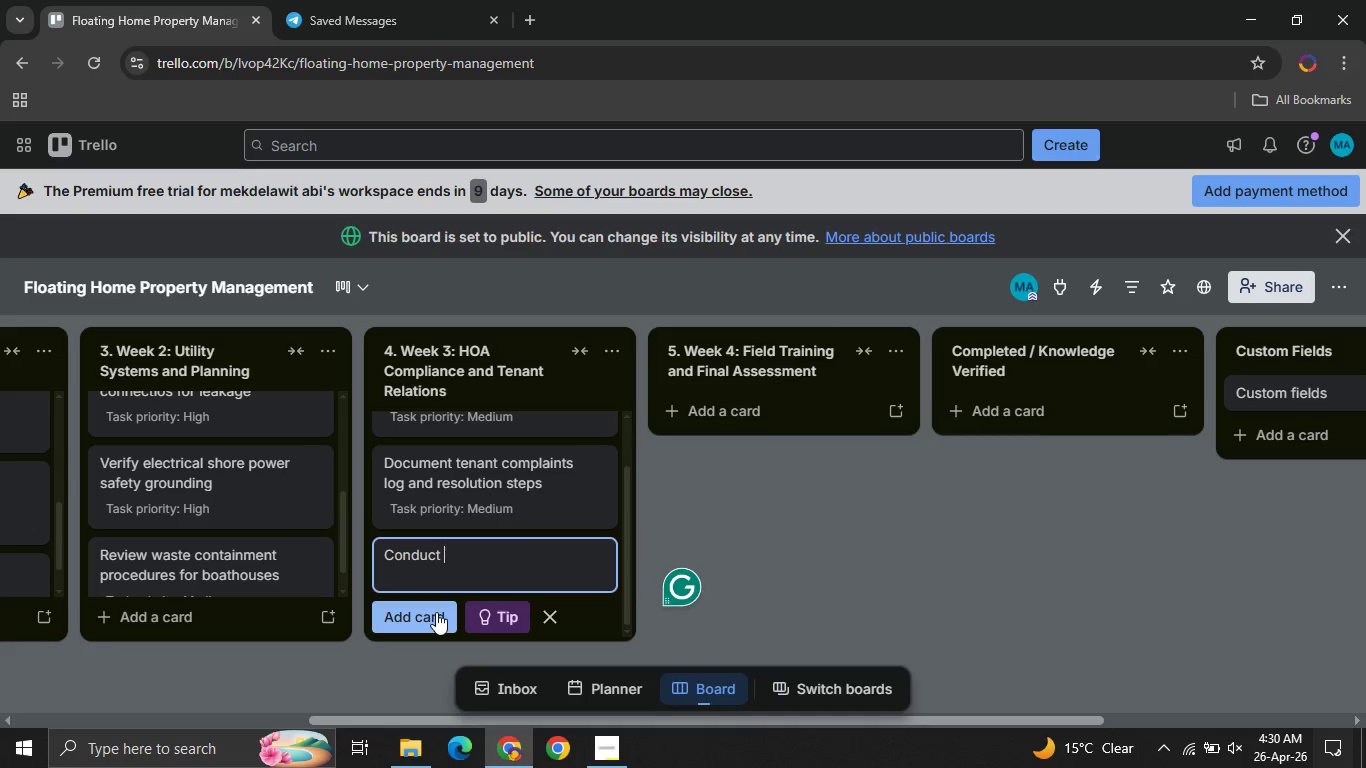 
type(tenant check in call for Slip B-12)
 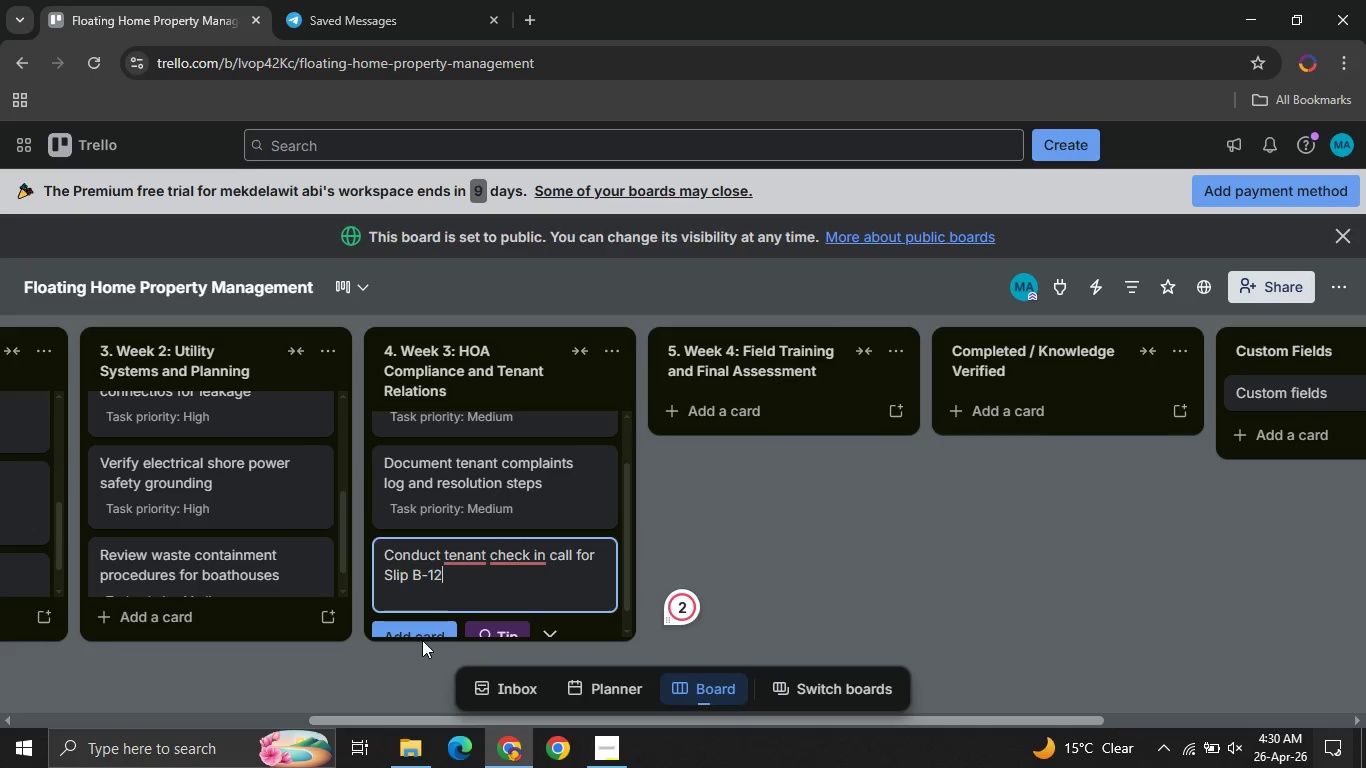 
left_click([407, 620])
 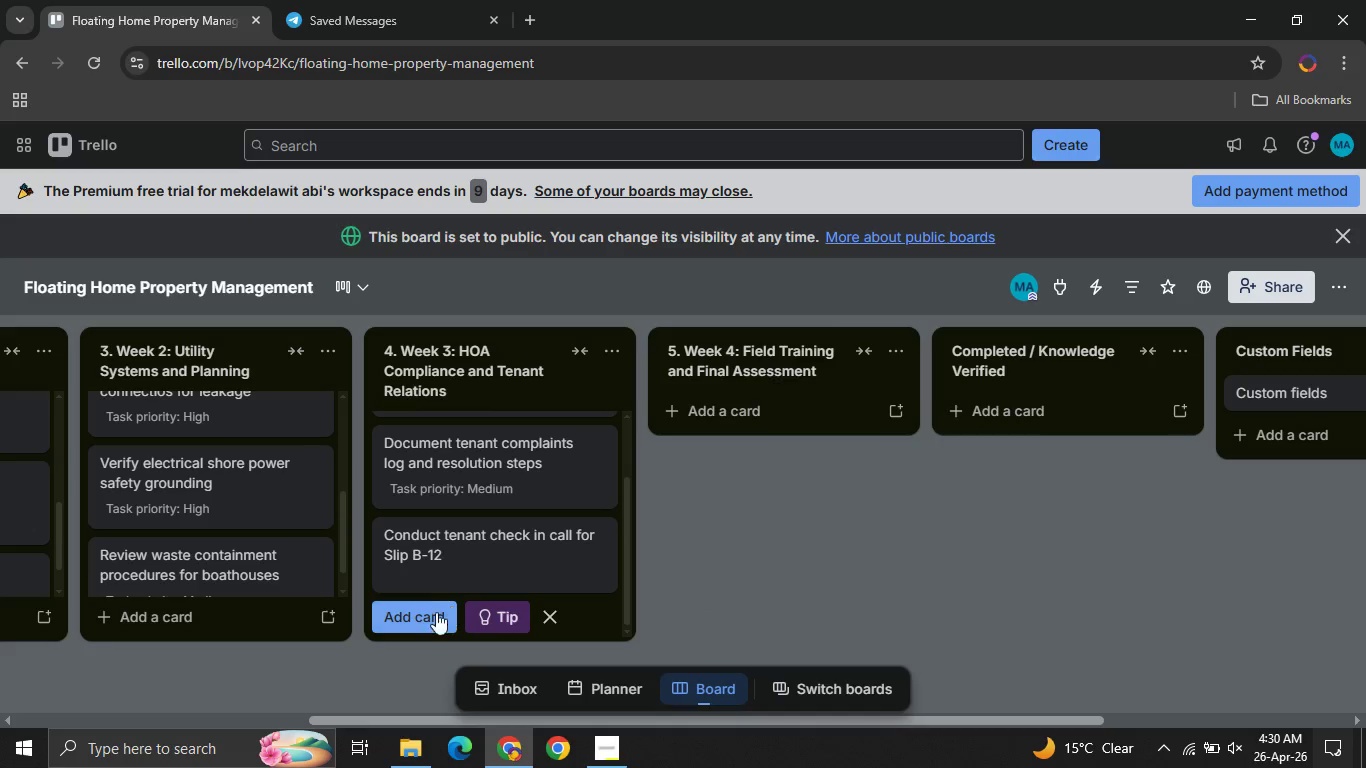 
left_click([420, 617])
 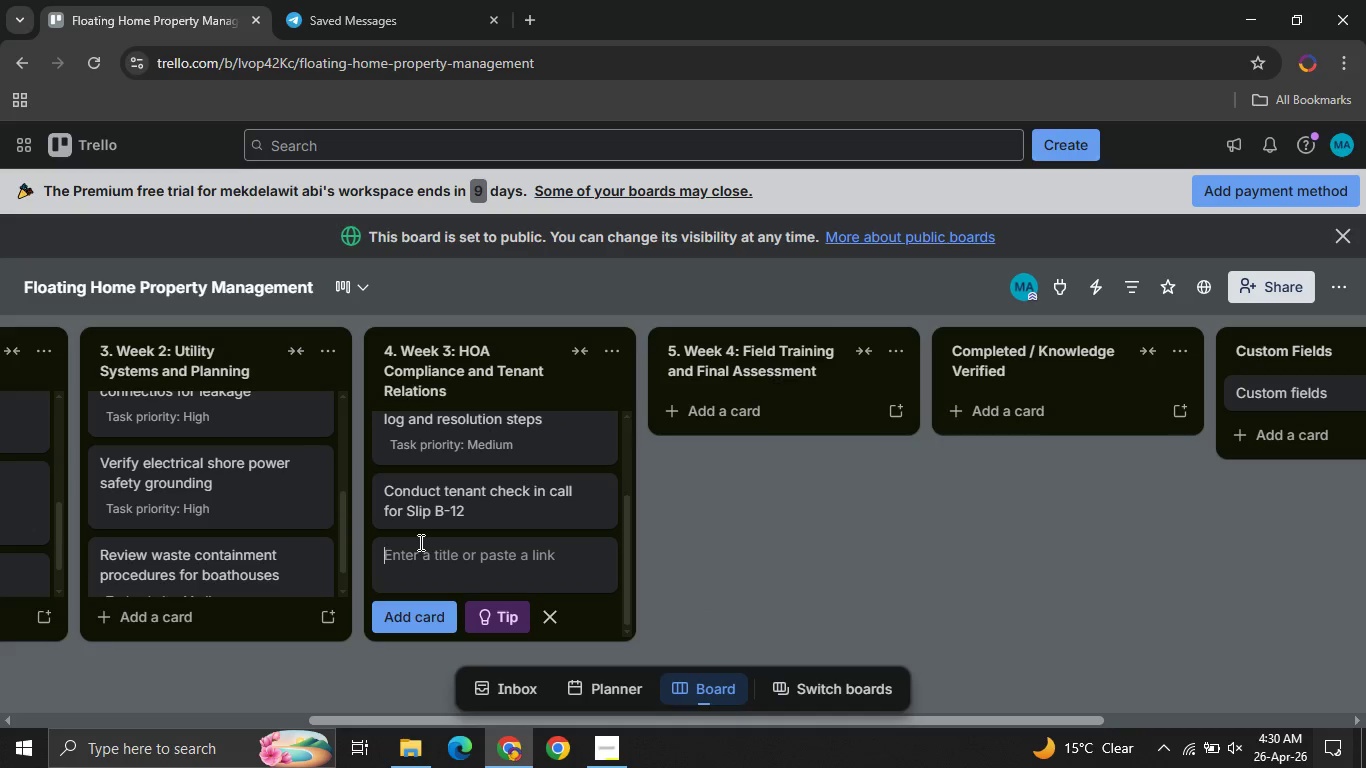 
left_click([419, 542])
 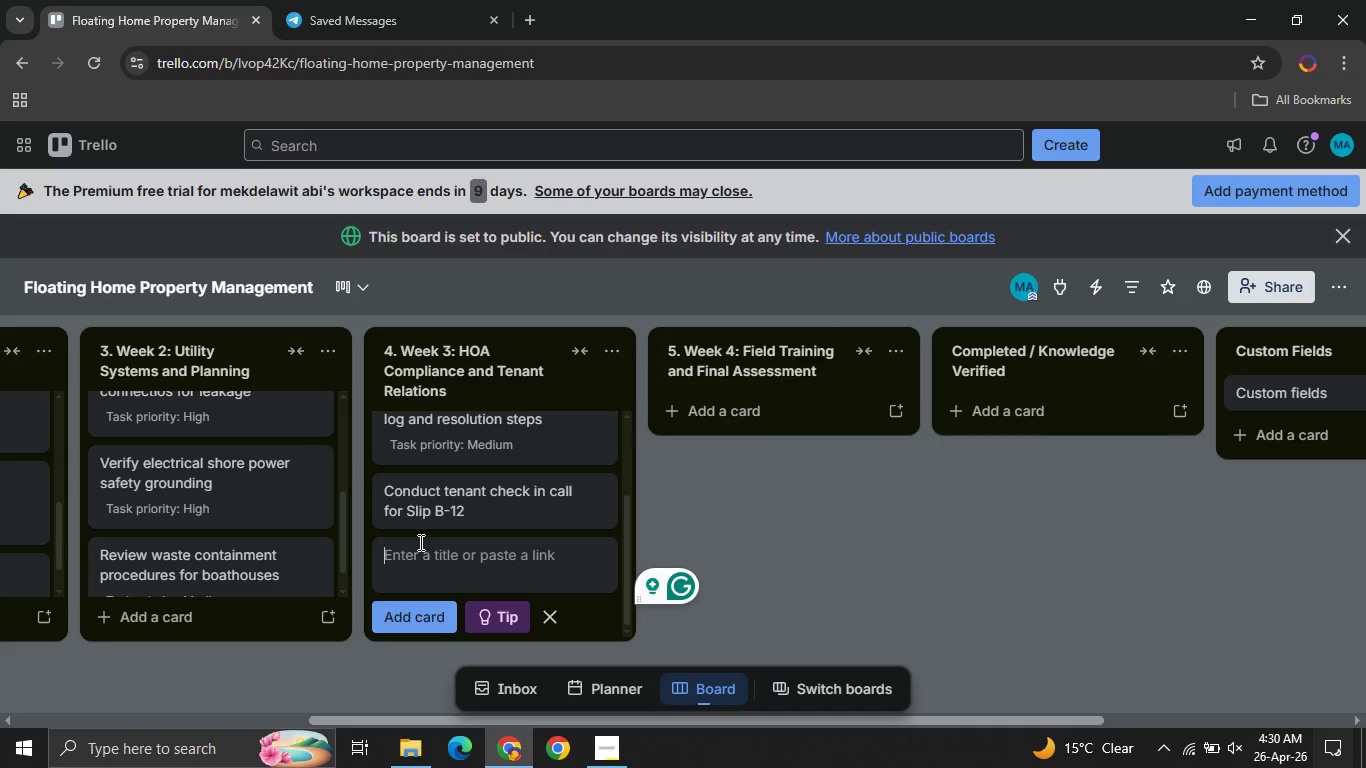 
type(v)
key(Backspace)
type(Verify annual floatation compliance certification for Slip B-12)
 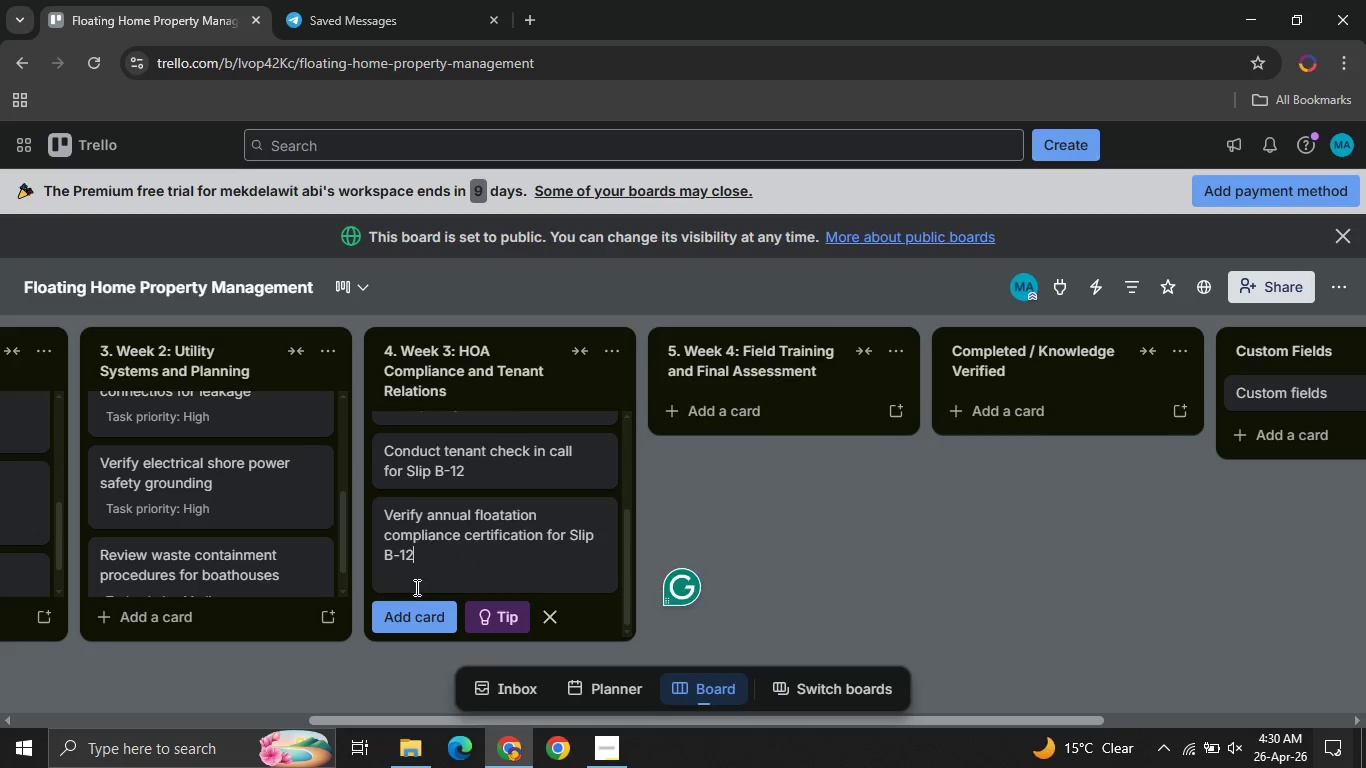 
left_click([398, 622])
 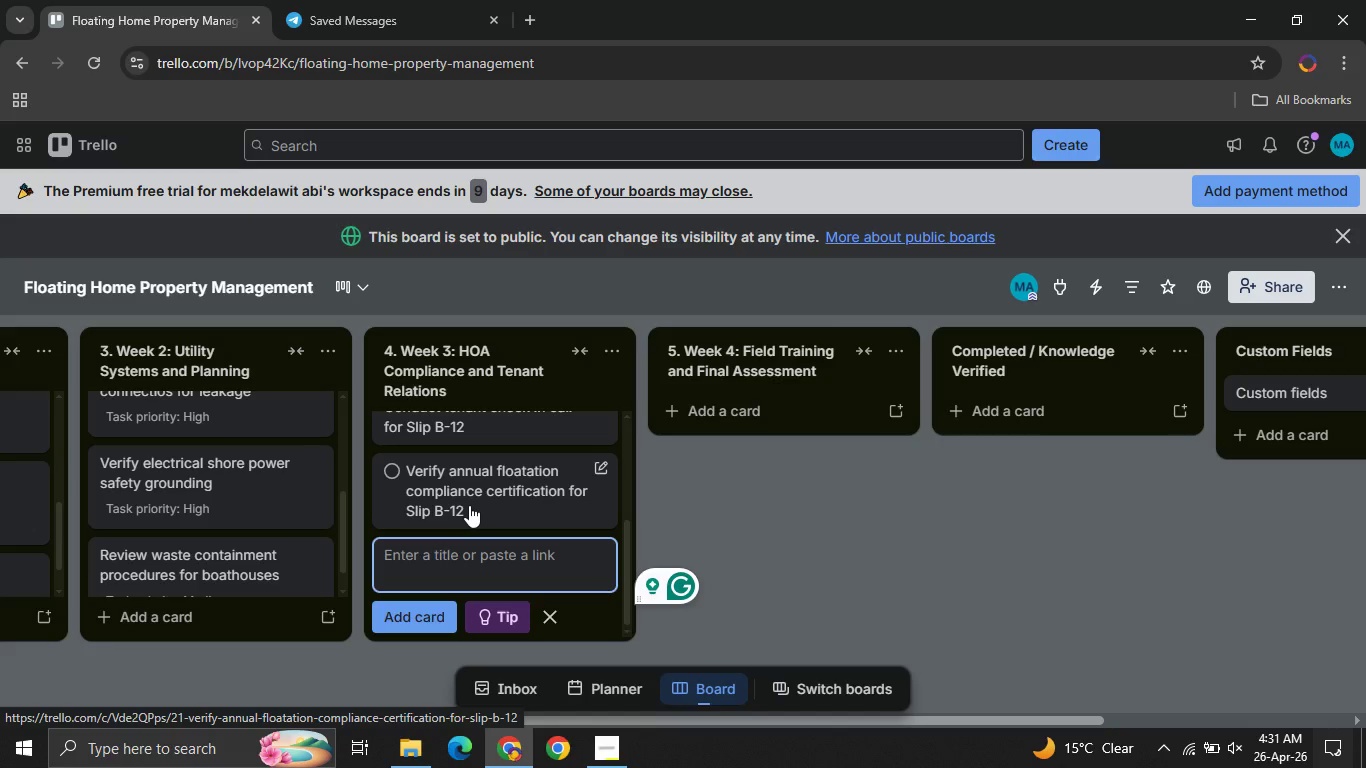 
wait(7.33)
 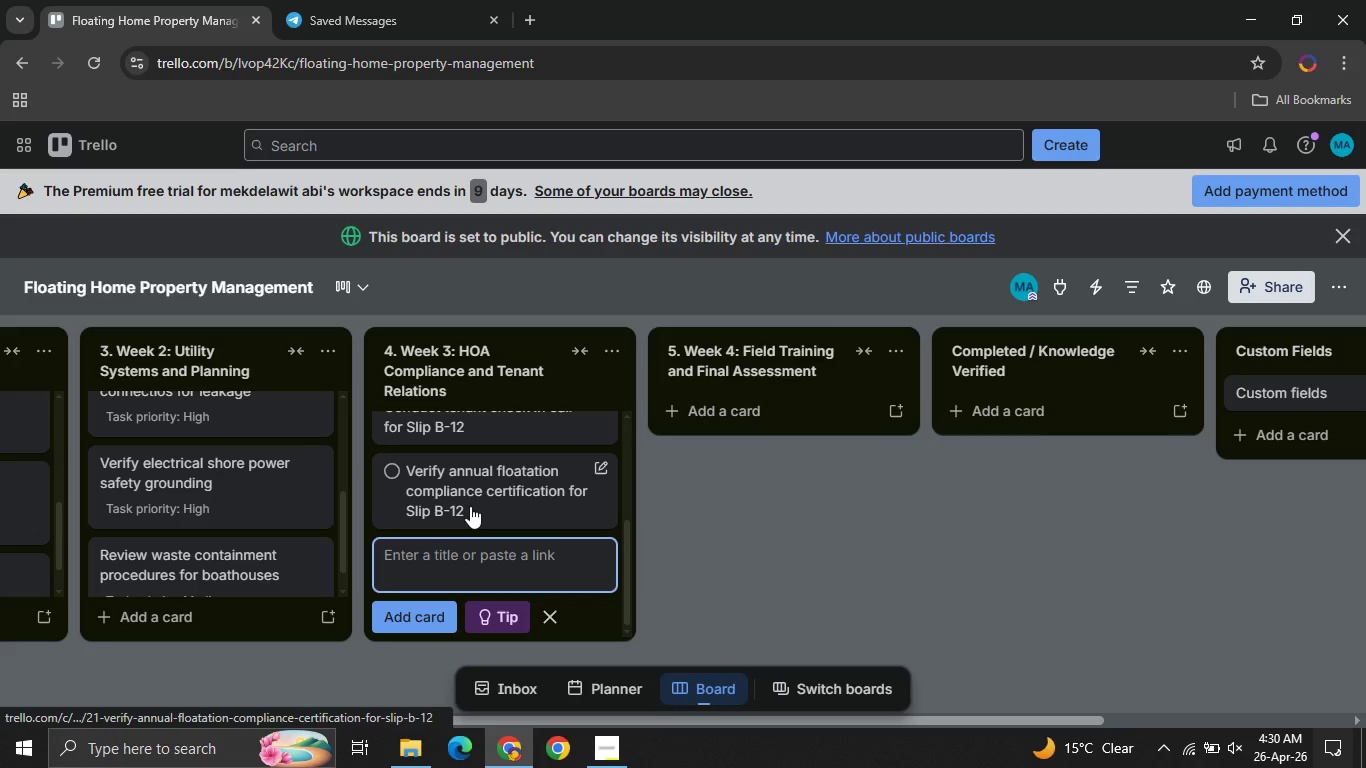 
type(Insp)
key(Backspace)
 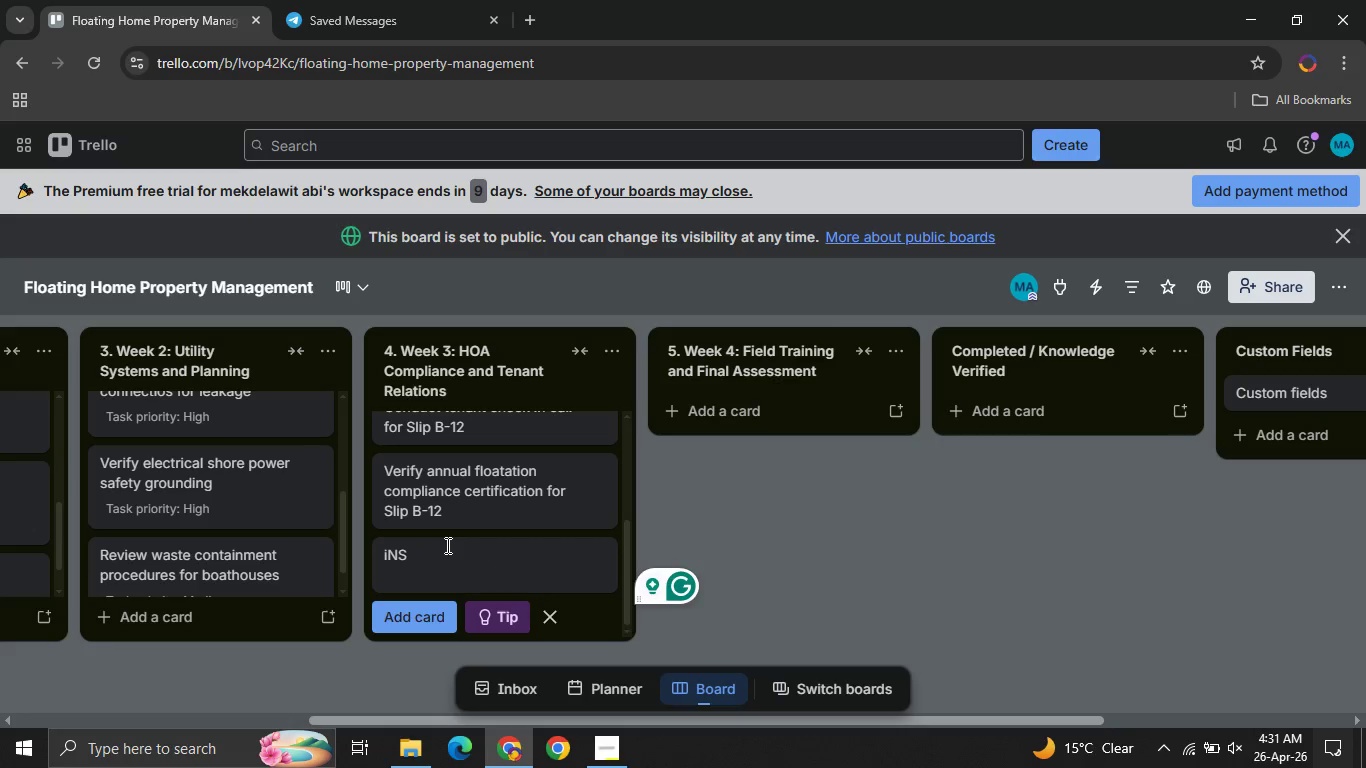 
key(Control+ControlLeft)
 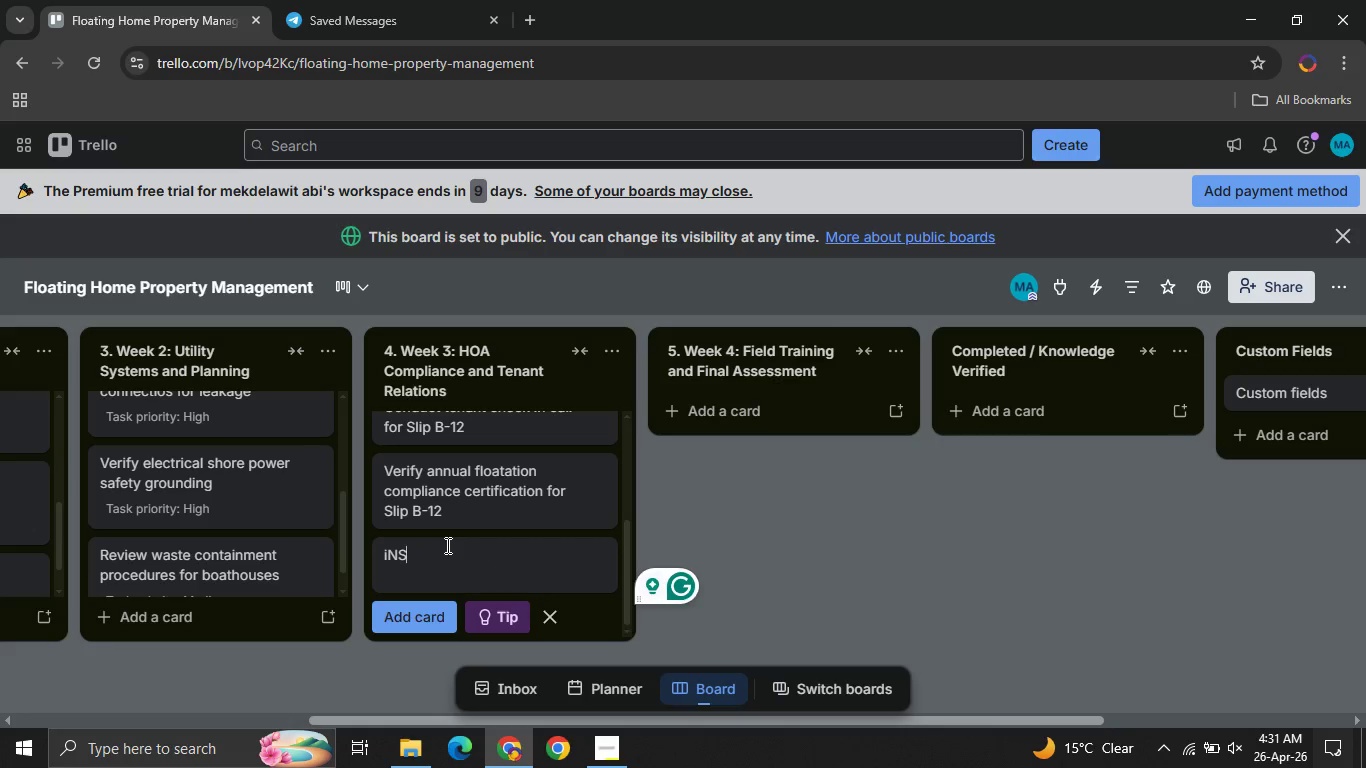 
key(Control+A)
 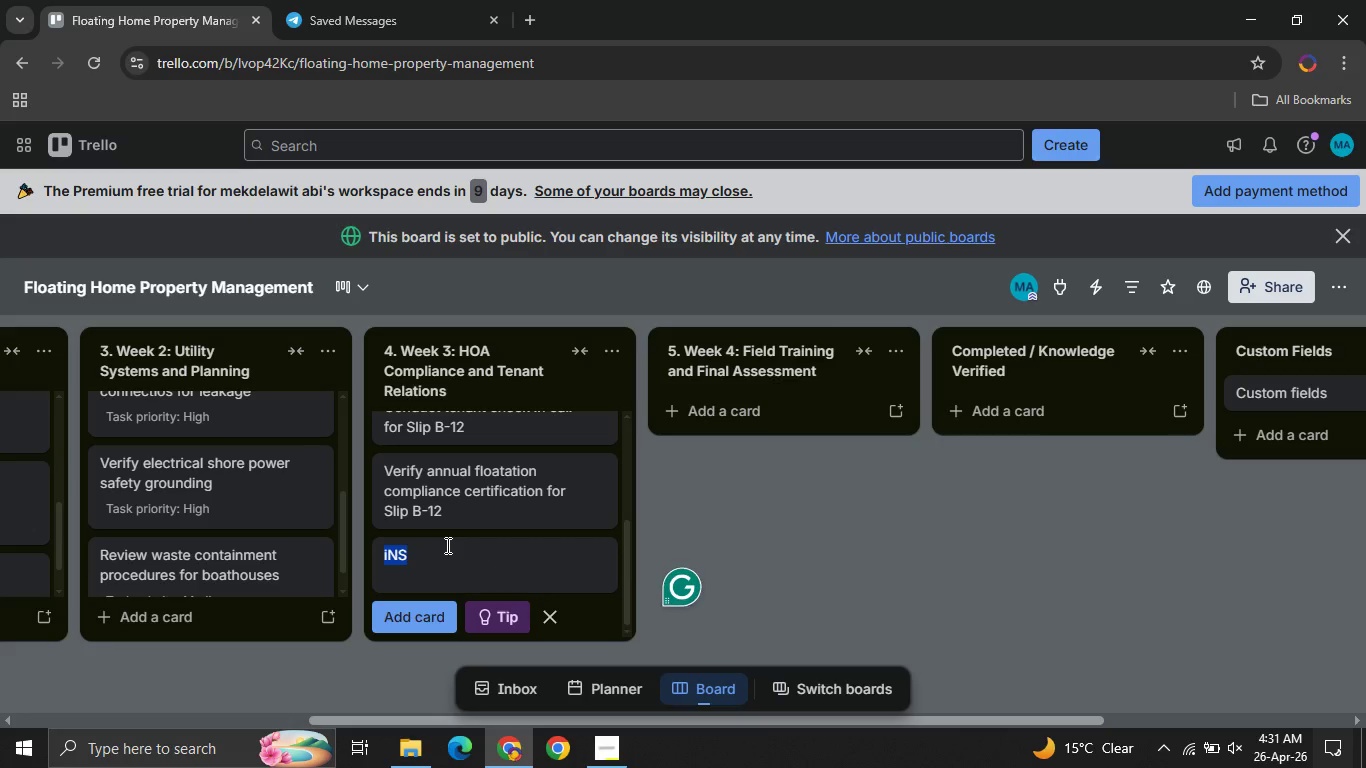 
type(Inspect rental agreement compliance for short term guest )
 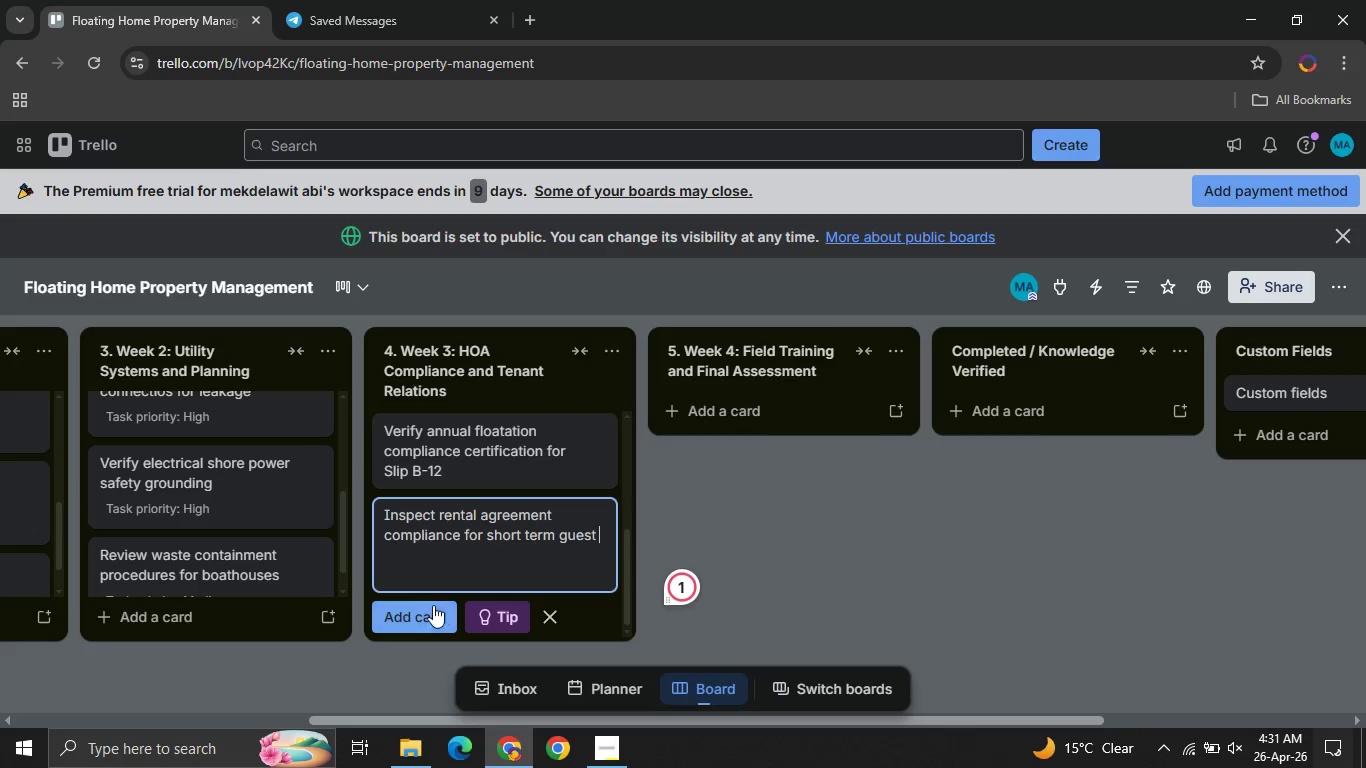 
left_click([417, 611])
 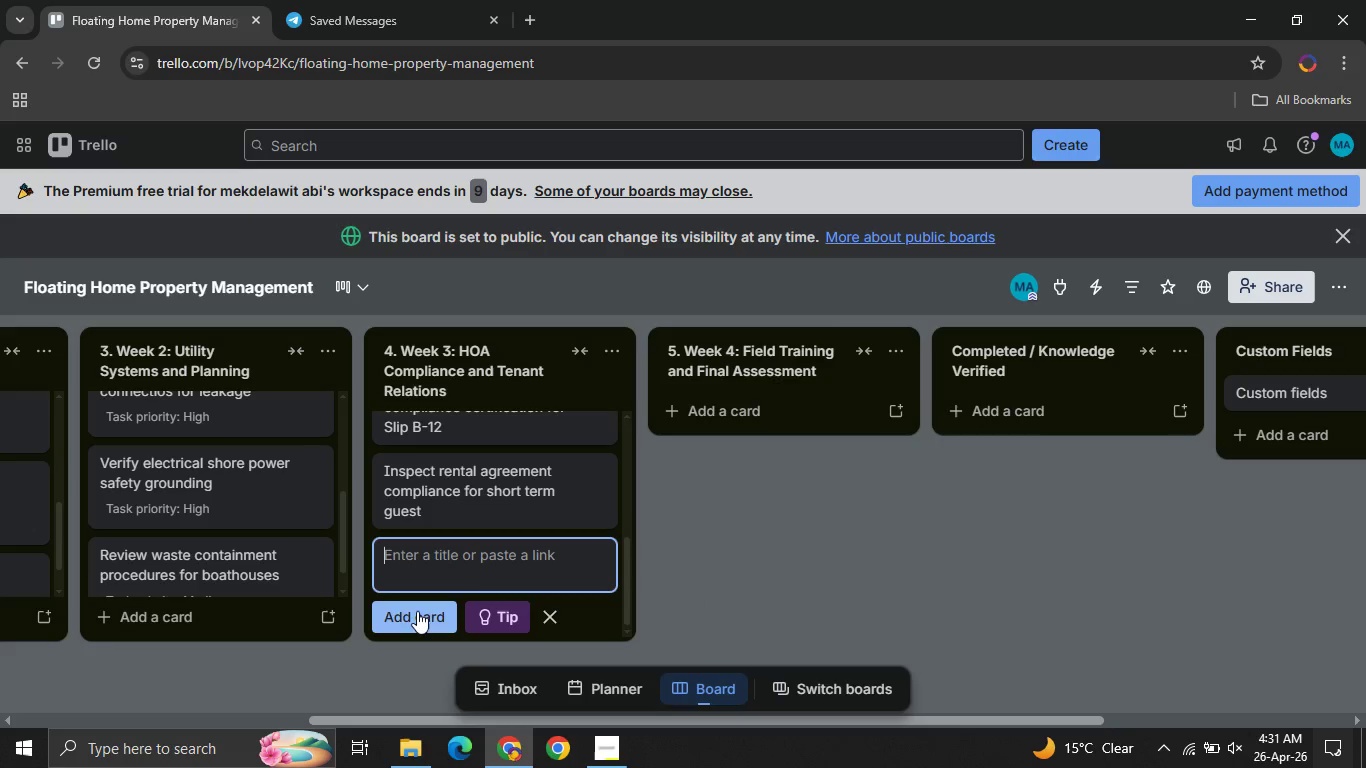 
mouse_move([520, 535])
 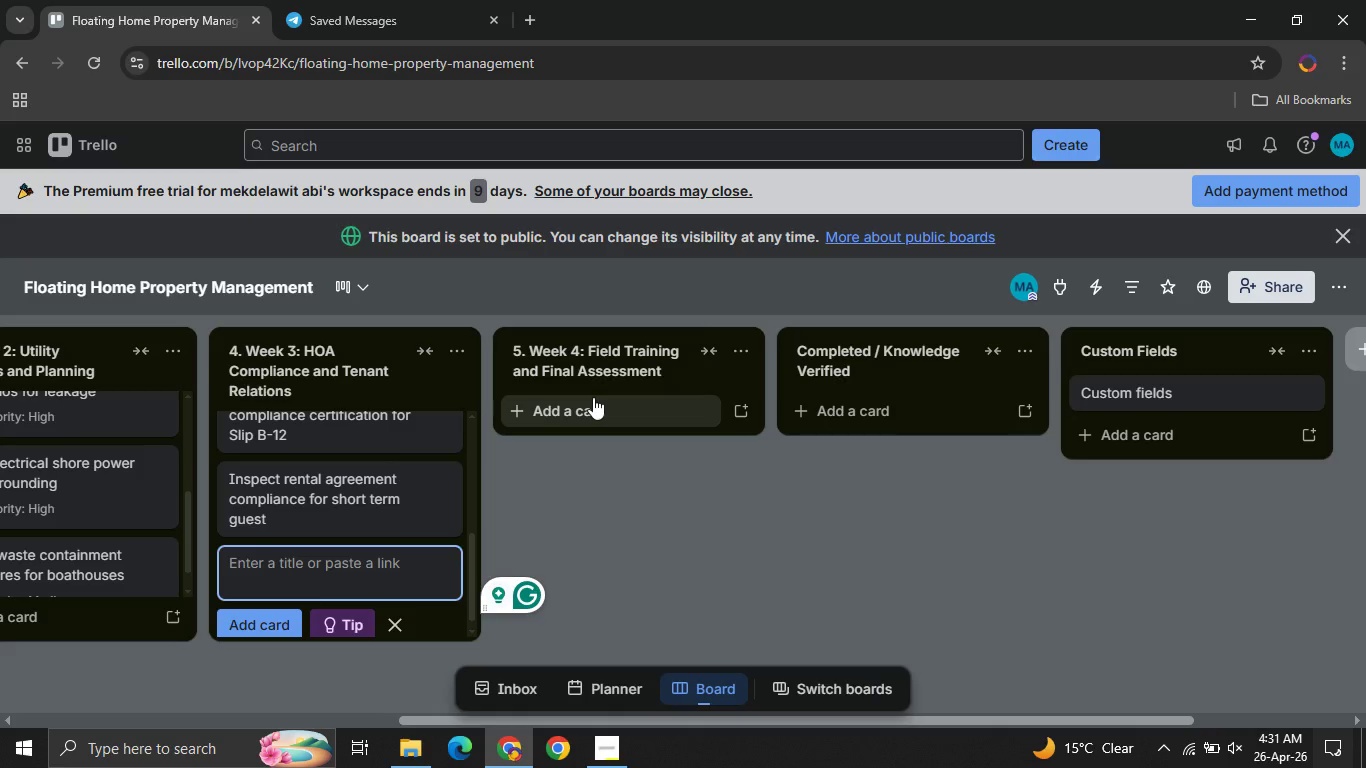 
left_click([593, 397])
 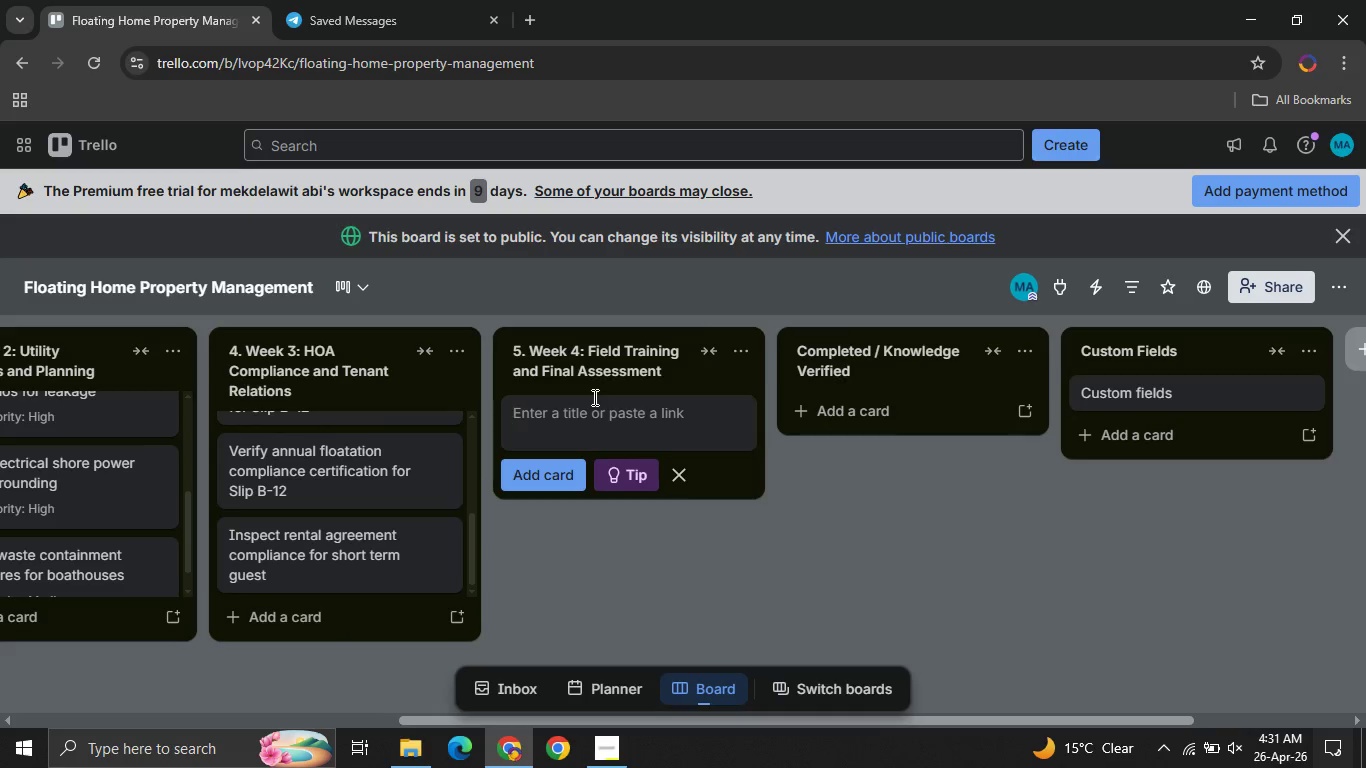 
type(Independent dock inspection )
 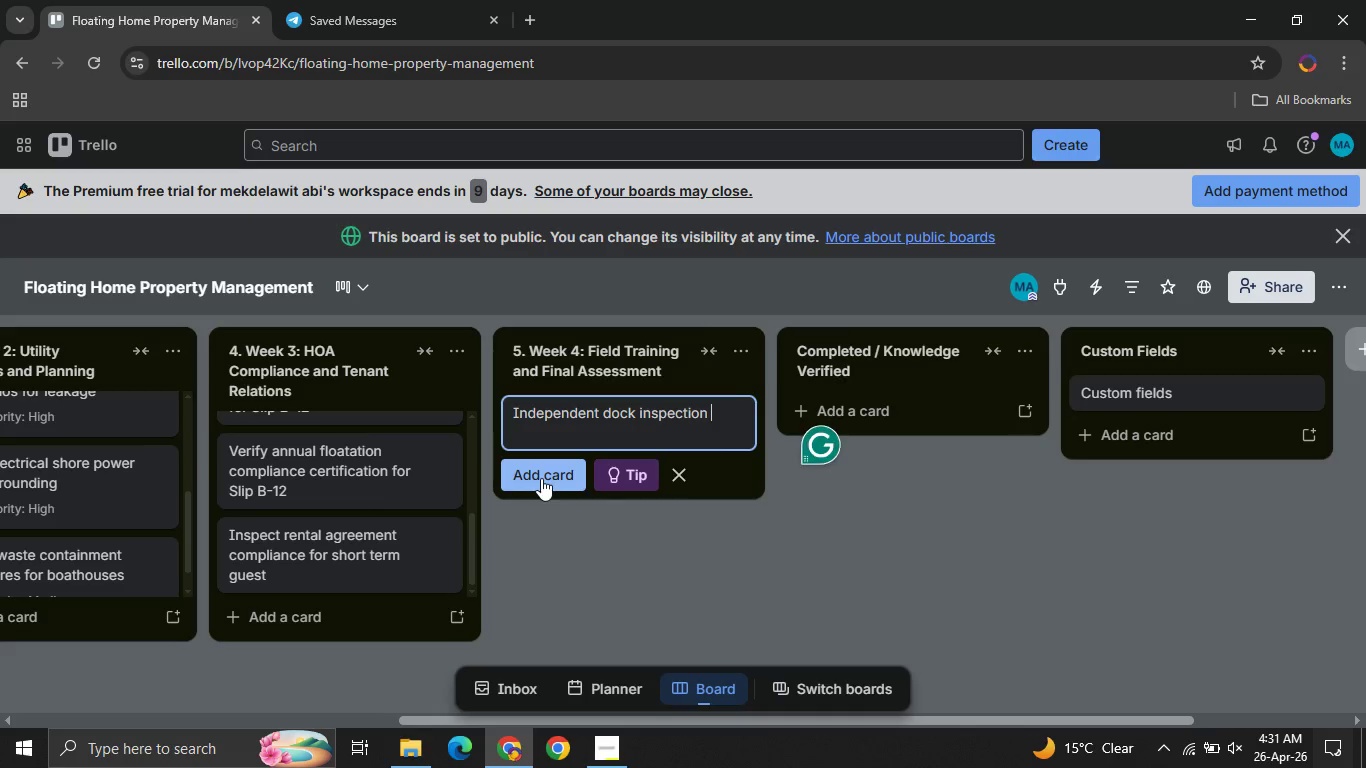 
left_click([541, 478])
 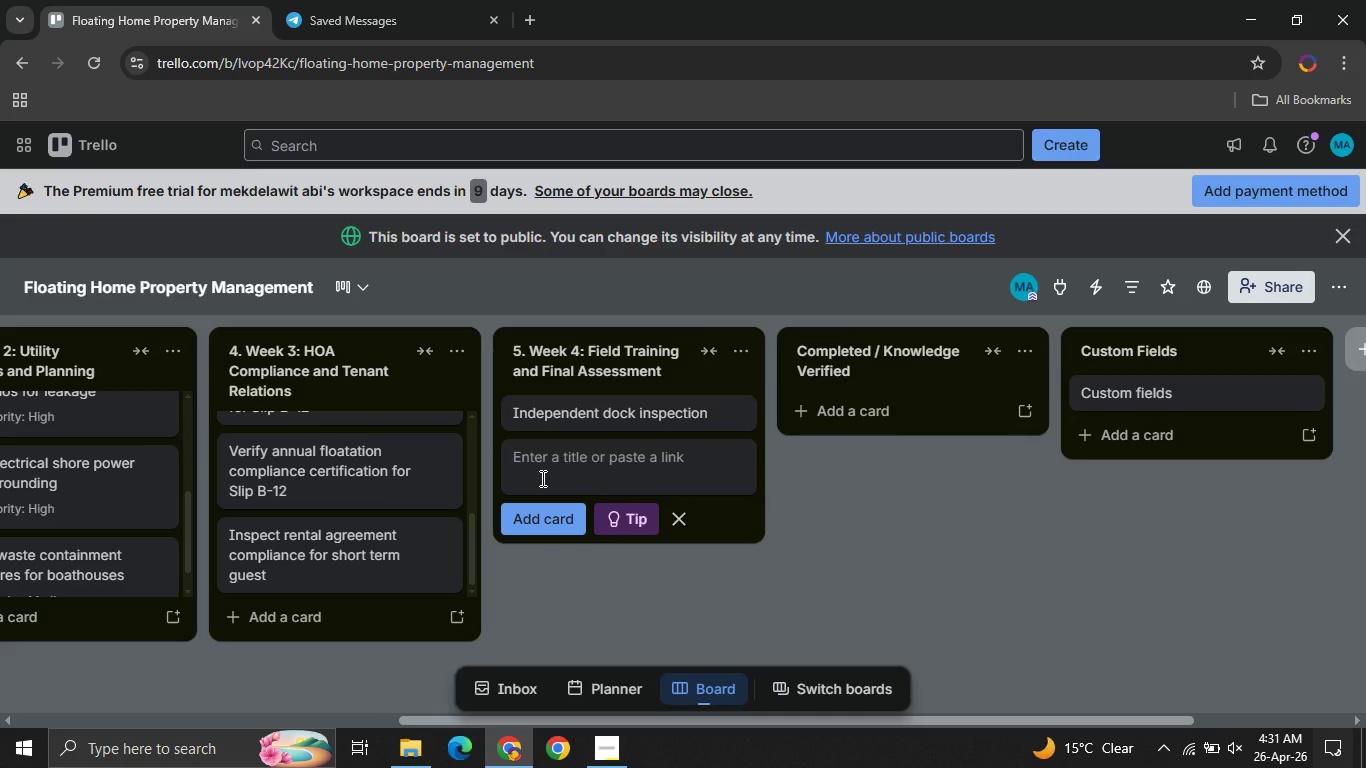 
type(Resolve simulated emergency ())
 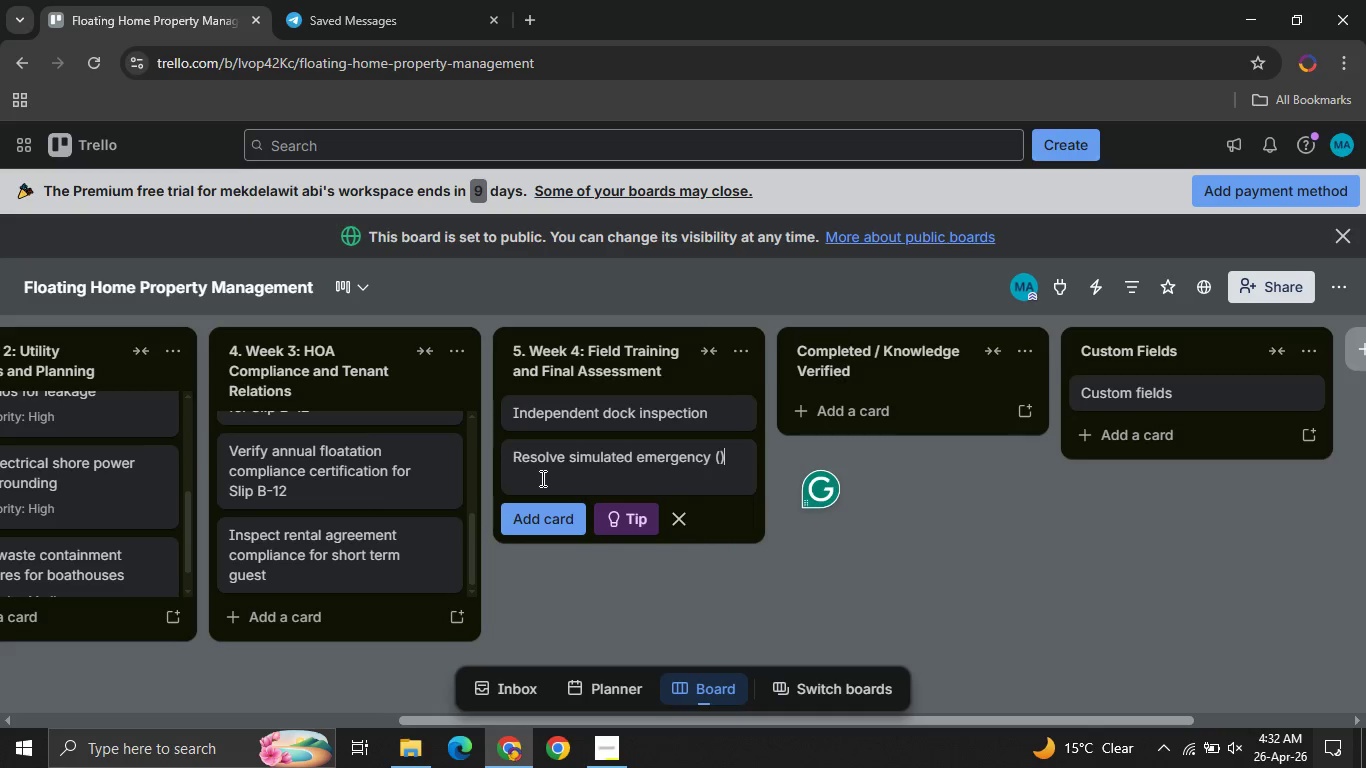 
key(ArrowLeft)
 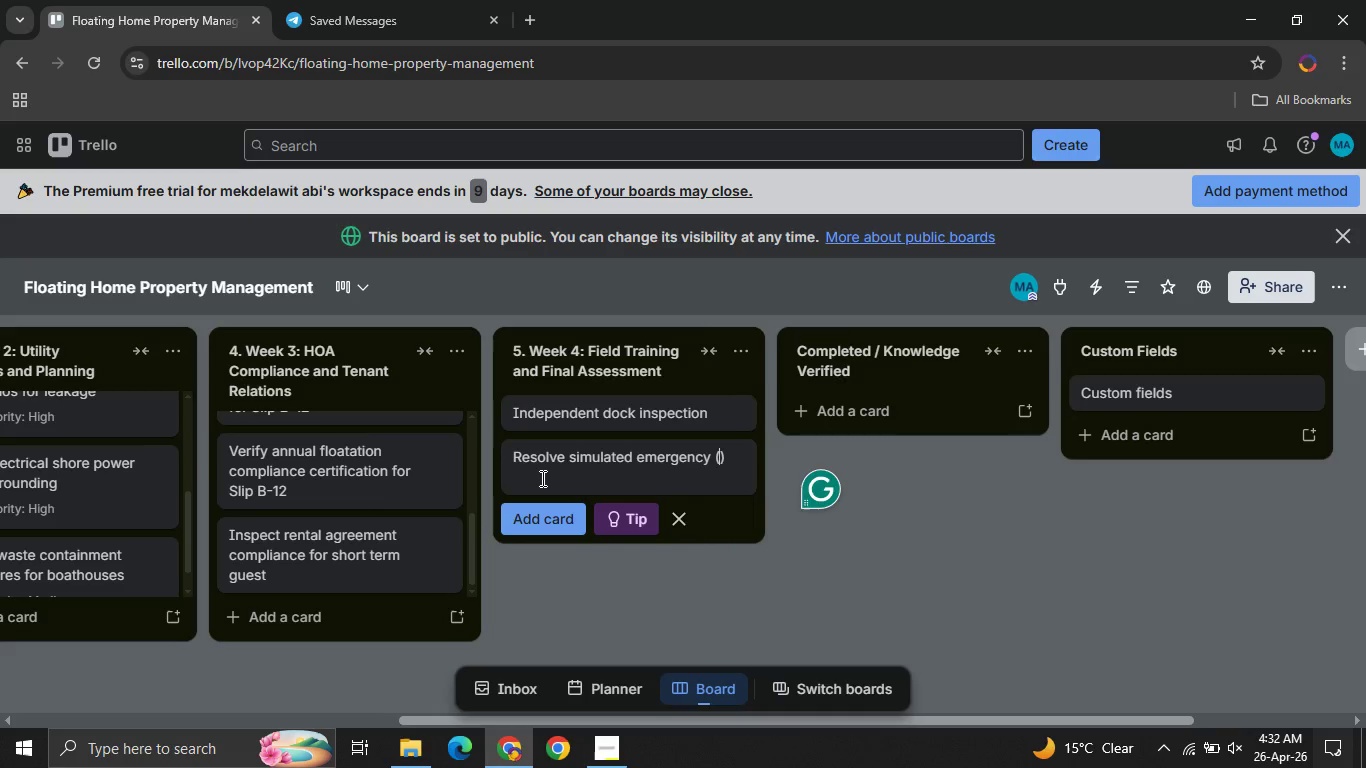 
type(minor leak scenario )
key(Backspace)
 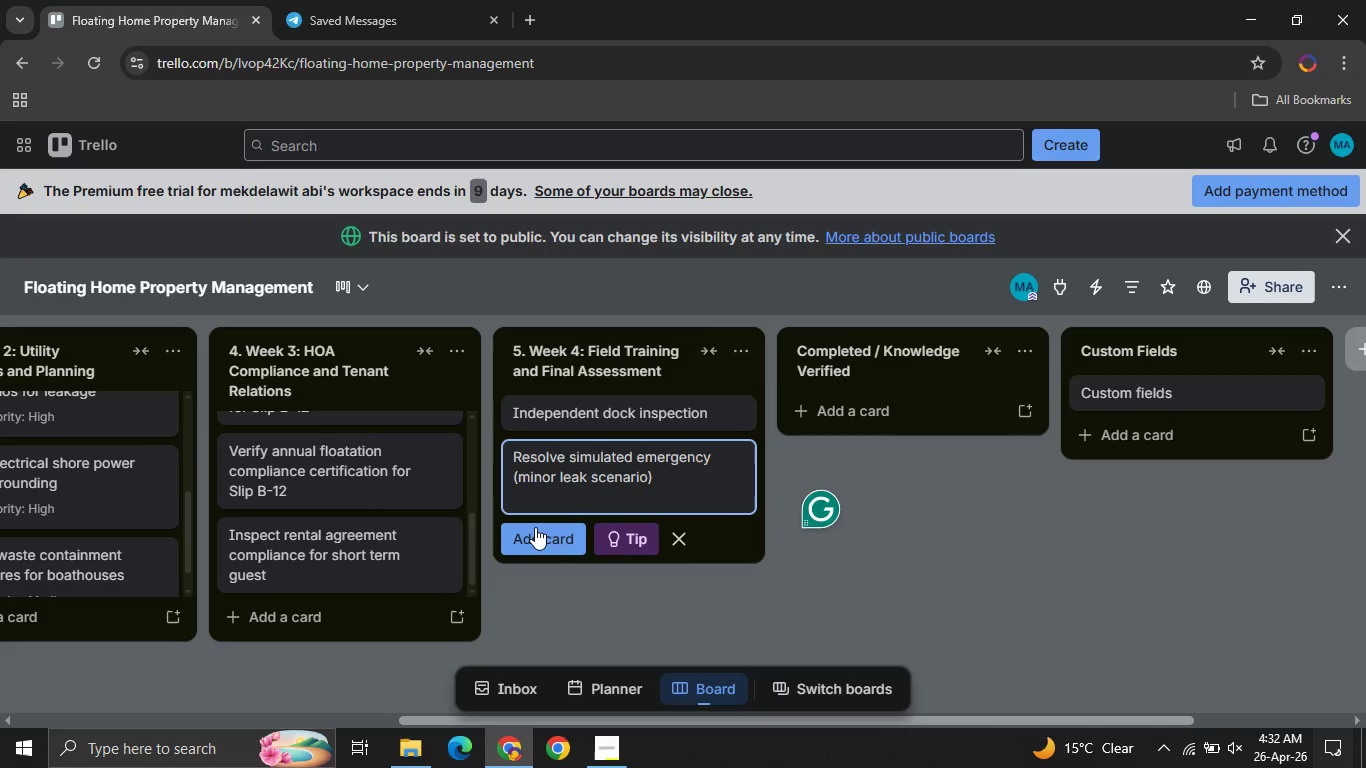 
left_click([535, 528])
 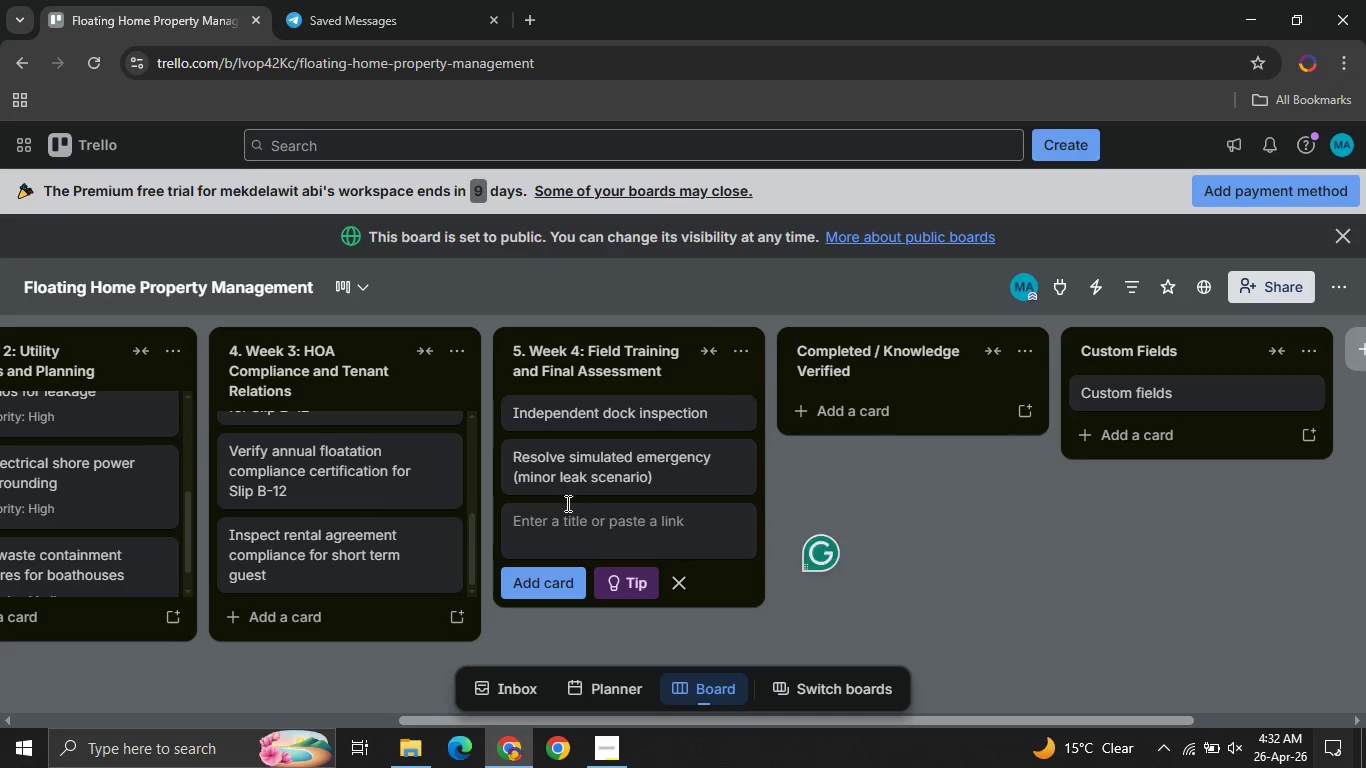 
type(Final al)
key(Backspace)
key(Backspace)
type(walkthrough of assigned mariana section )
 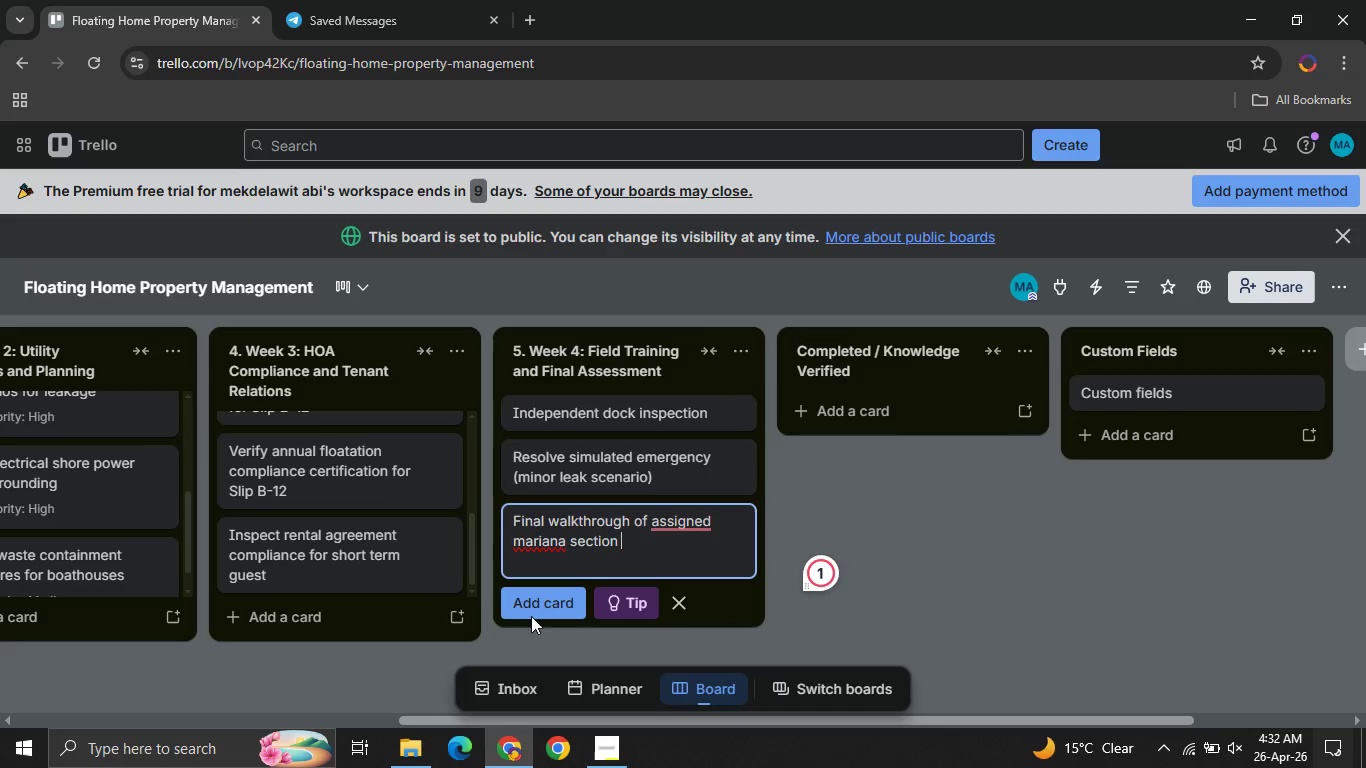 
left_click([531, 607])
 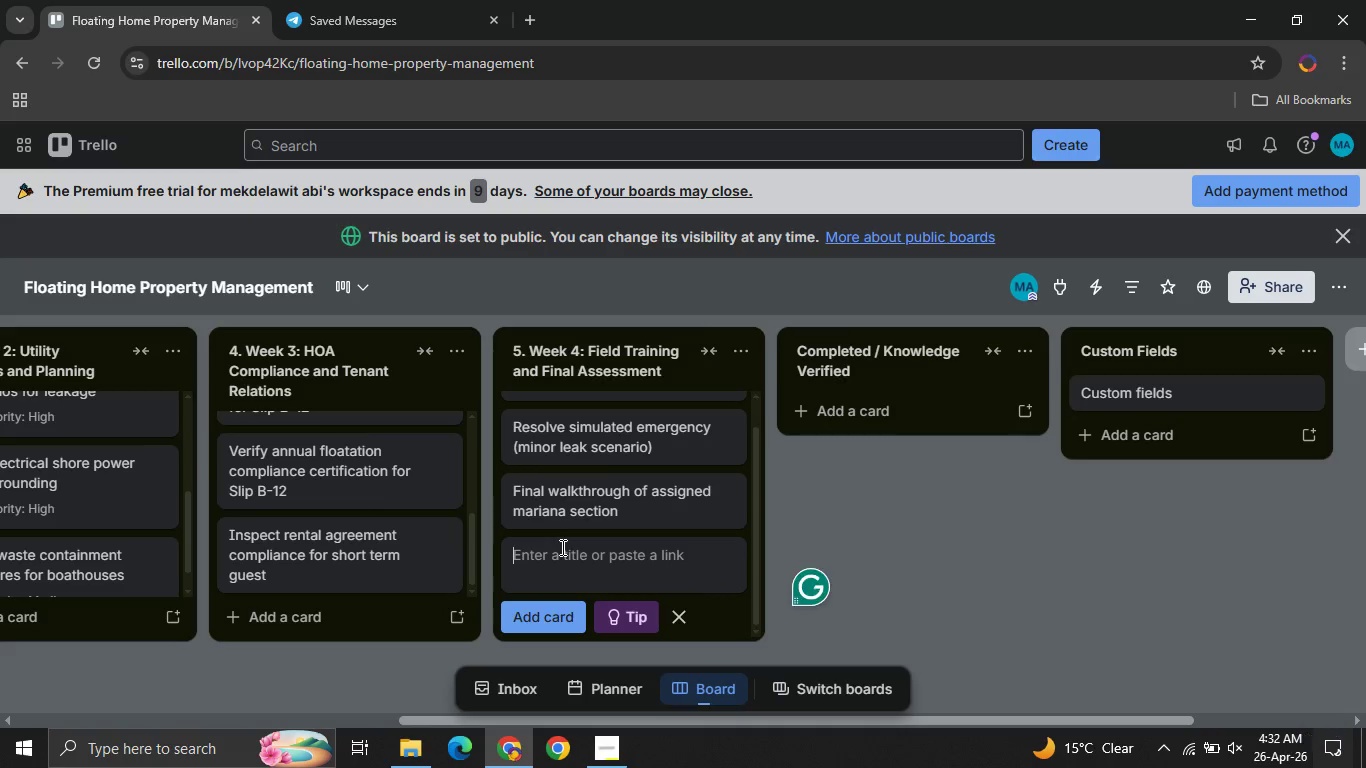 
type(Submit )
 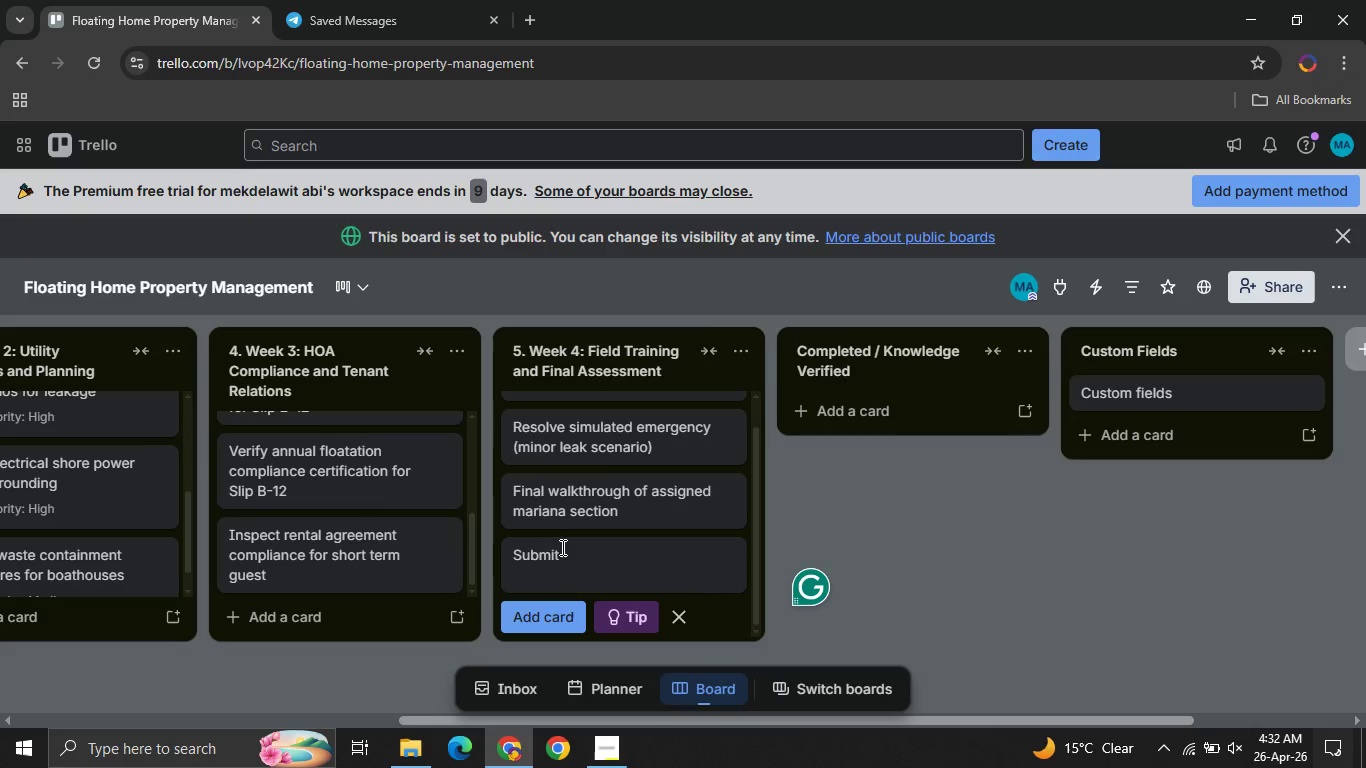 
wait(8.11)
 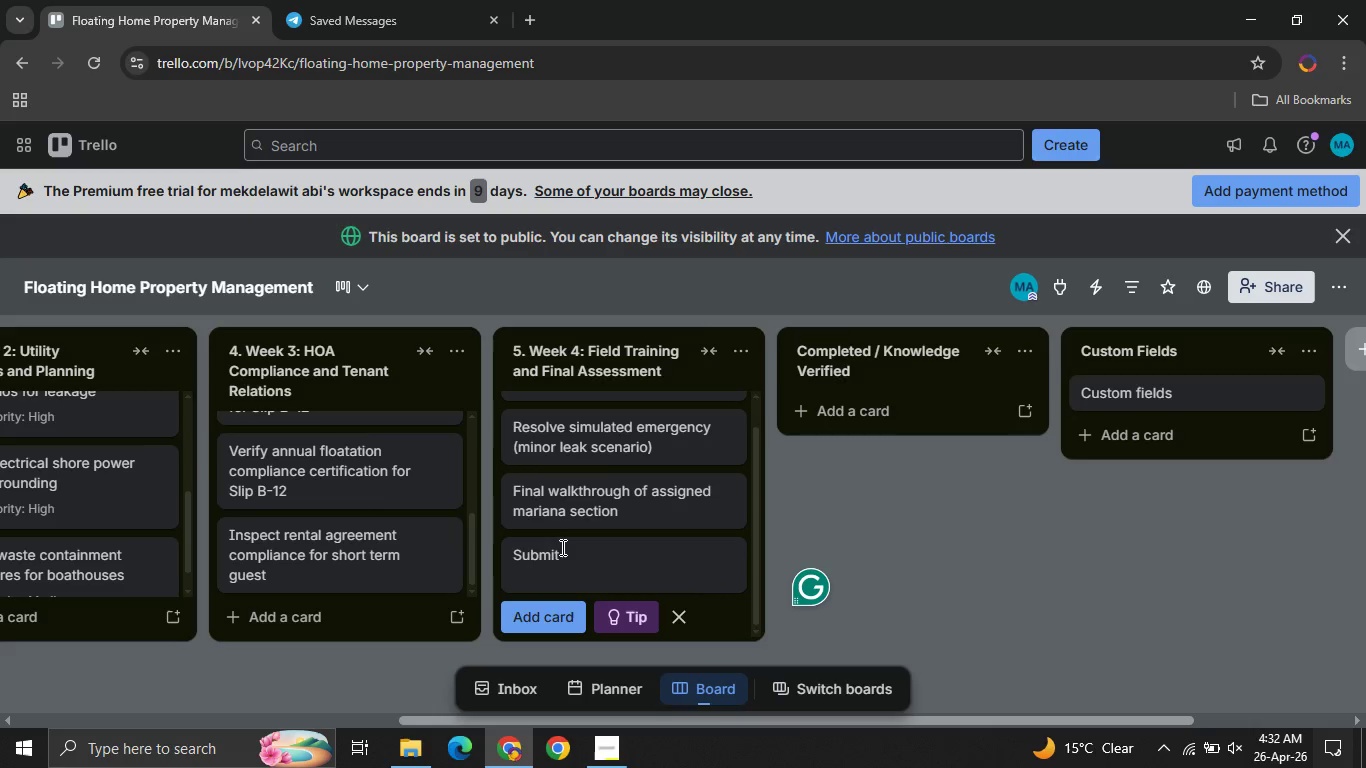 
type(onboarding reflection report )
 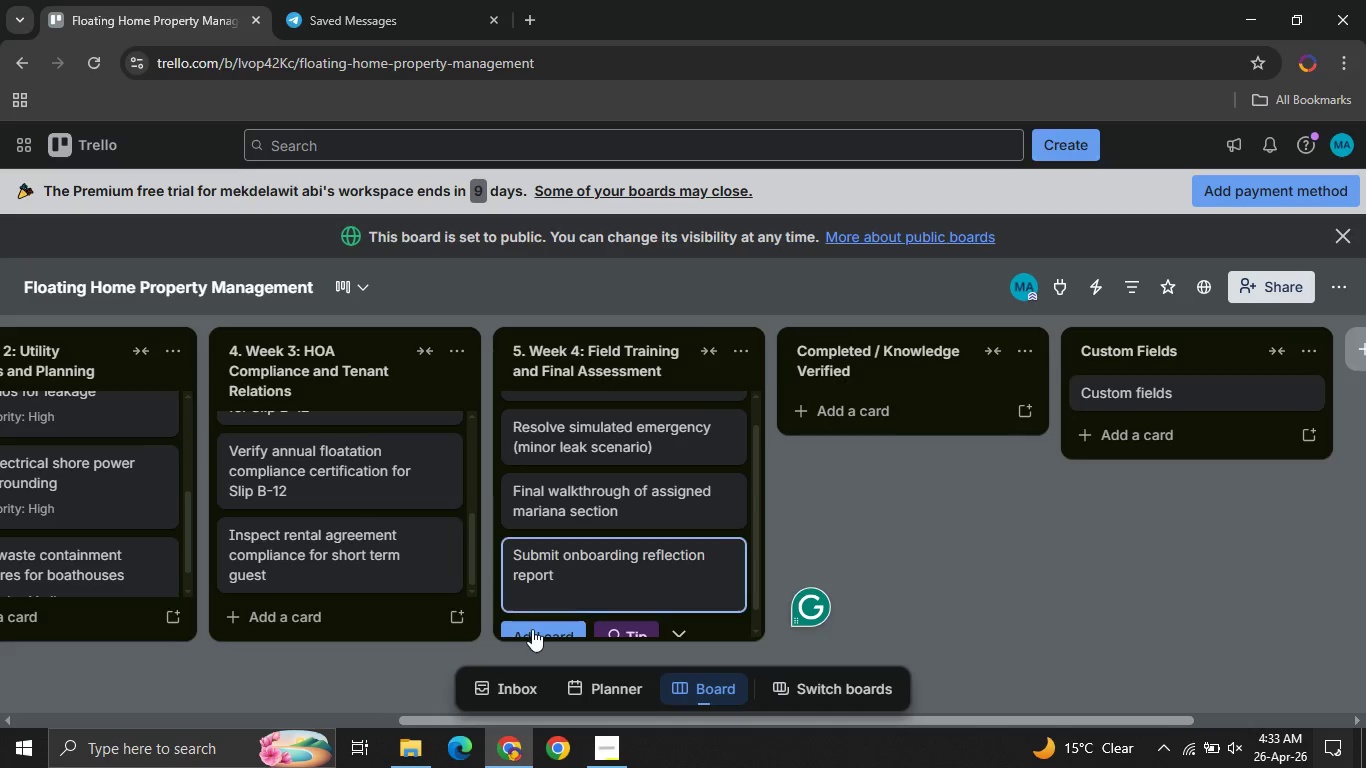 
left_click([532, 629])
 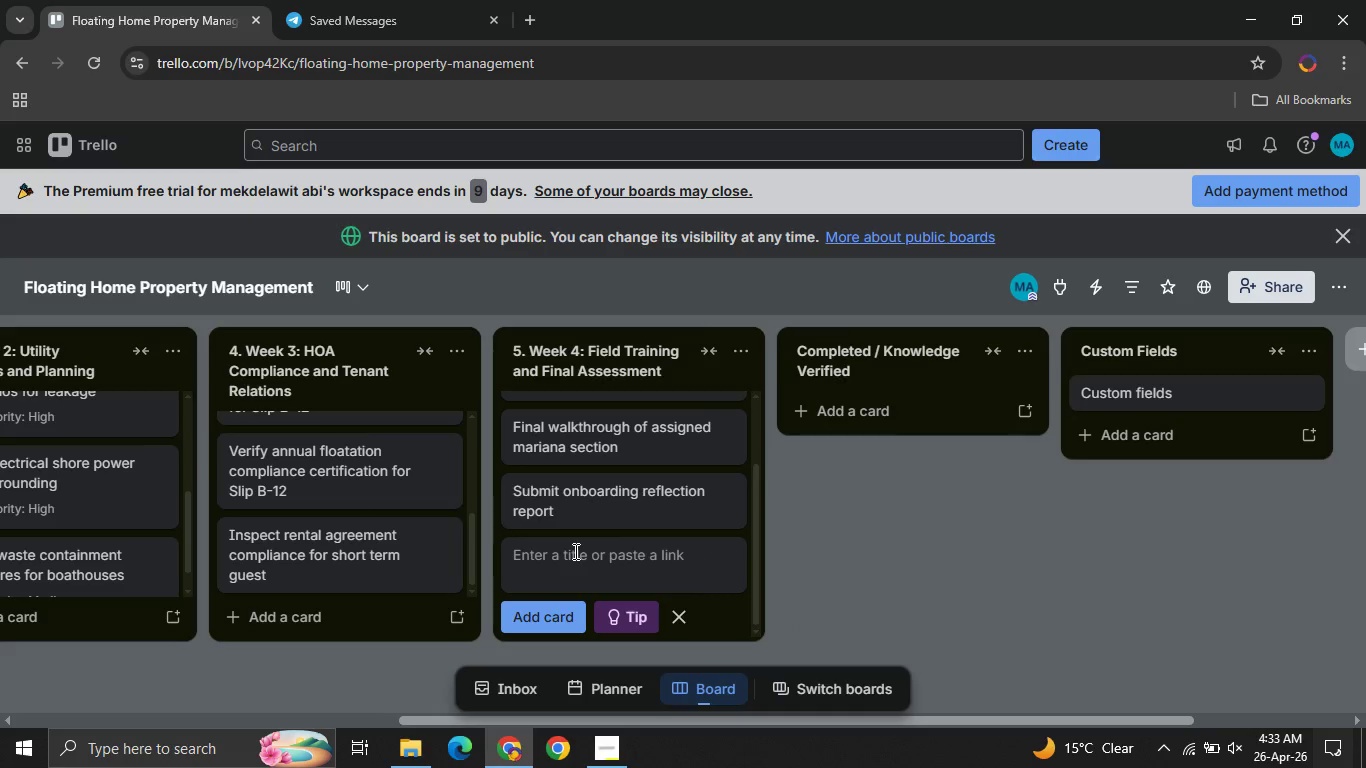 
left_click([574, 551])
 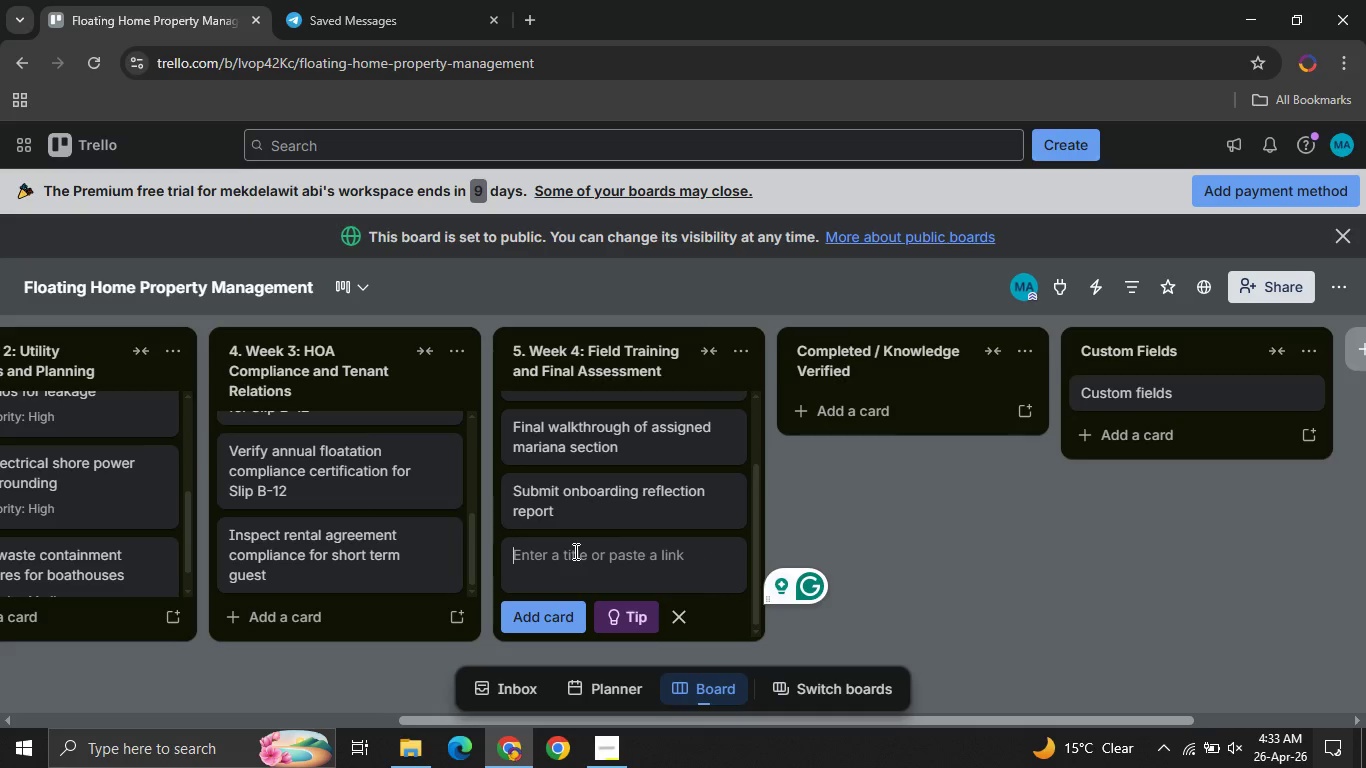 
type(Meny)
 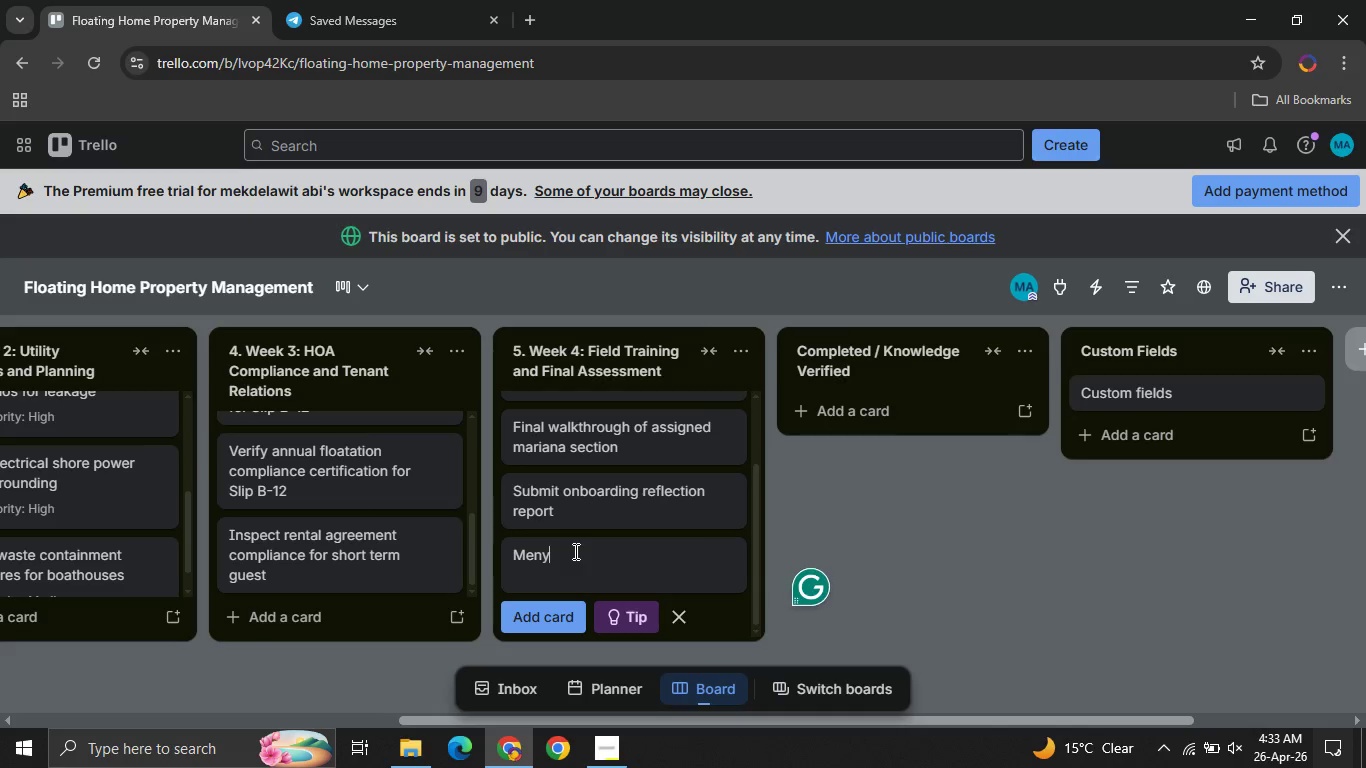 
wait(5.7)
 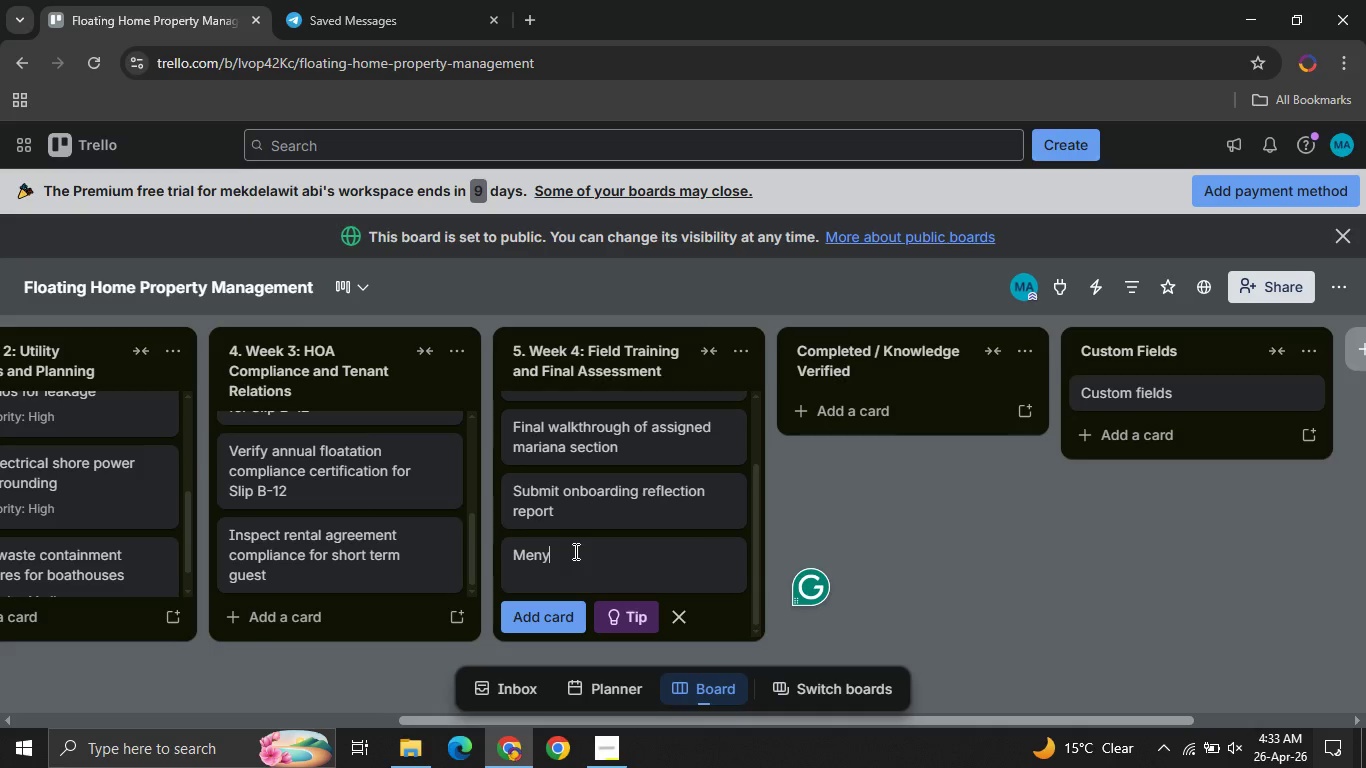 
key(Backspace)
type(tor )
 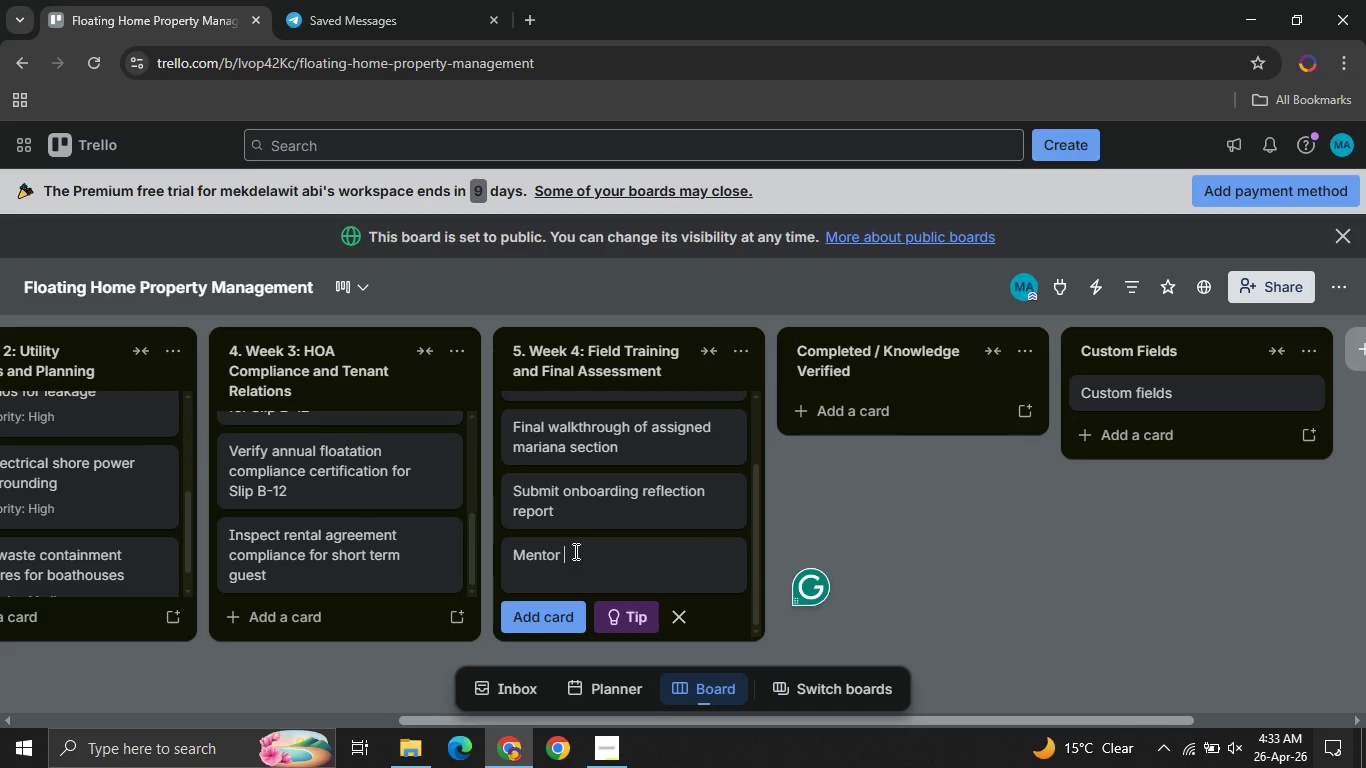 
type(evaluation and performance revie )
key(Backspace)
type(w session )
 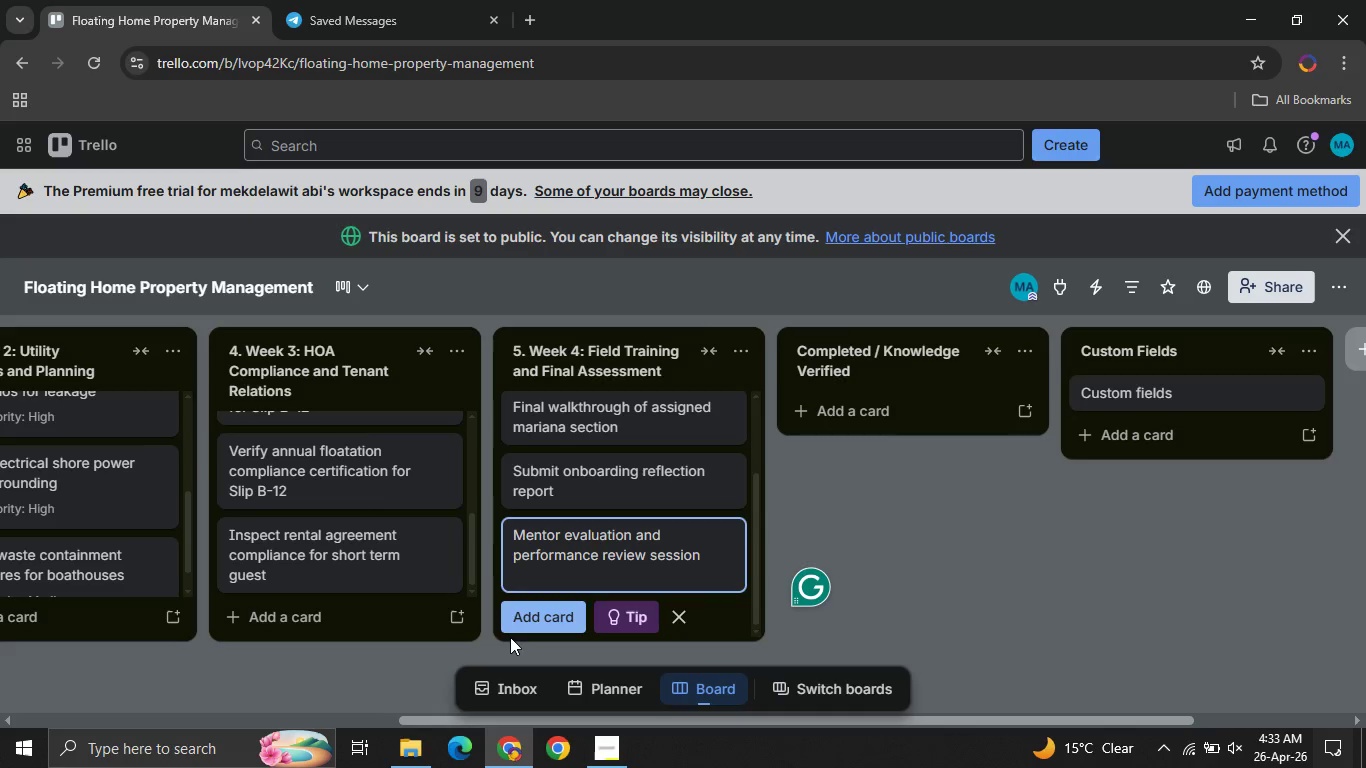 
left_click([539, 623])
 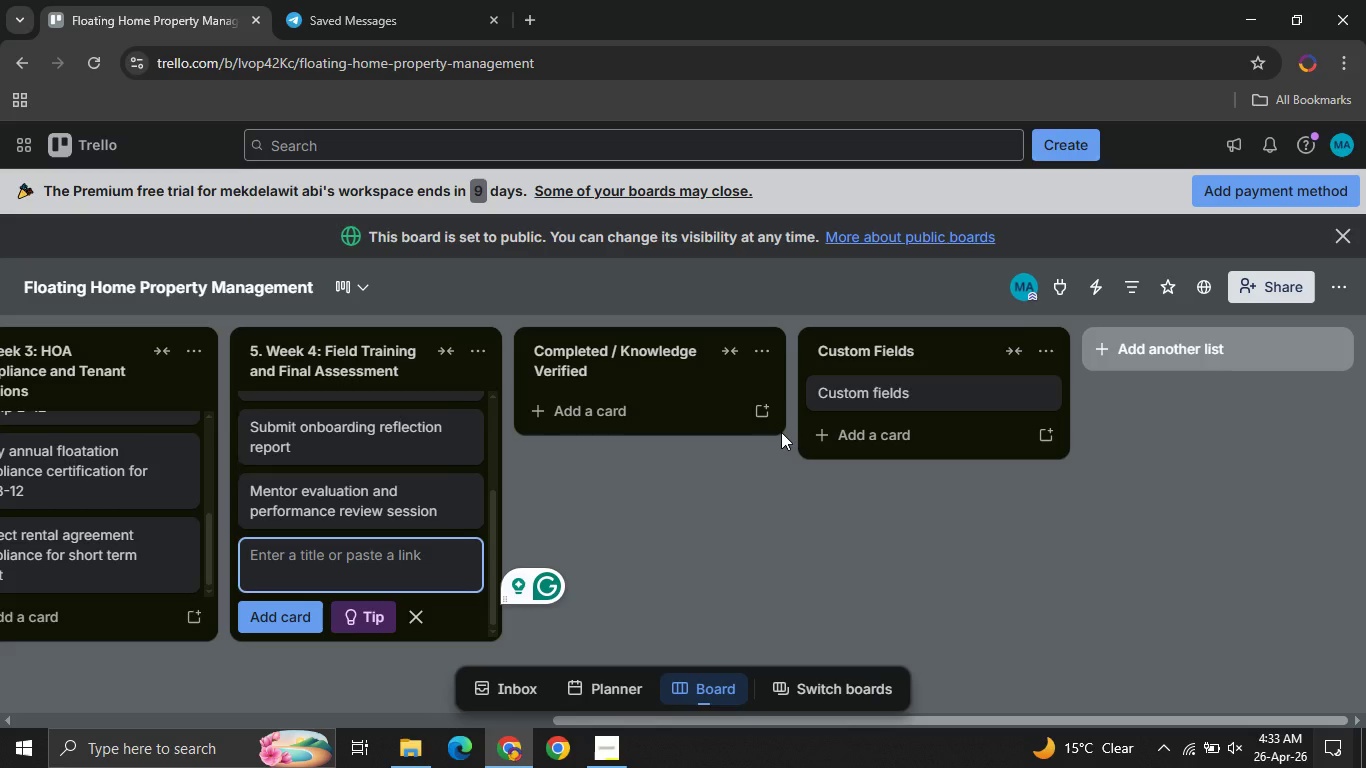 
wait(10.12)
 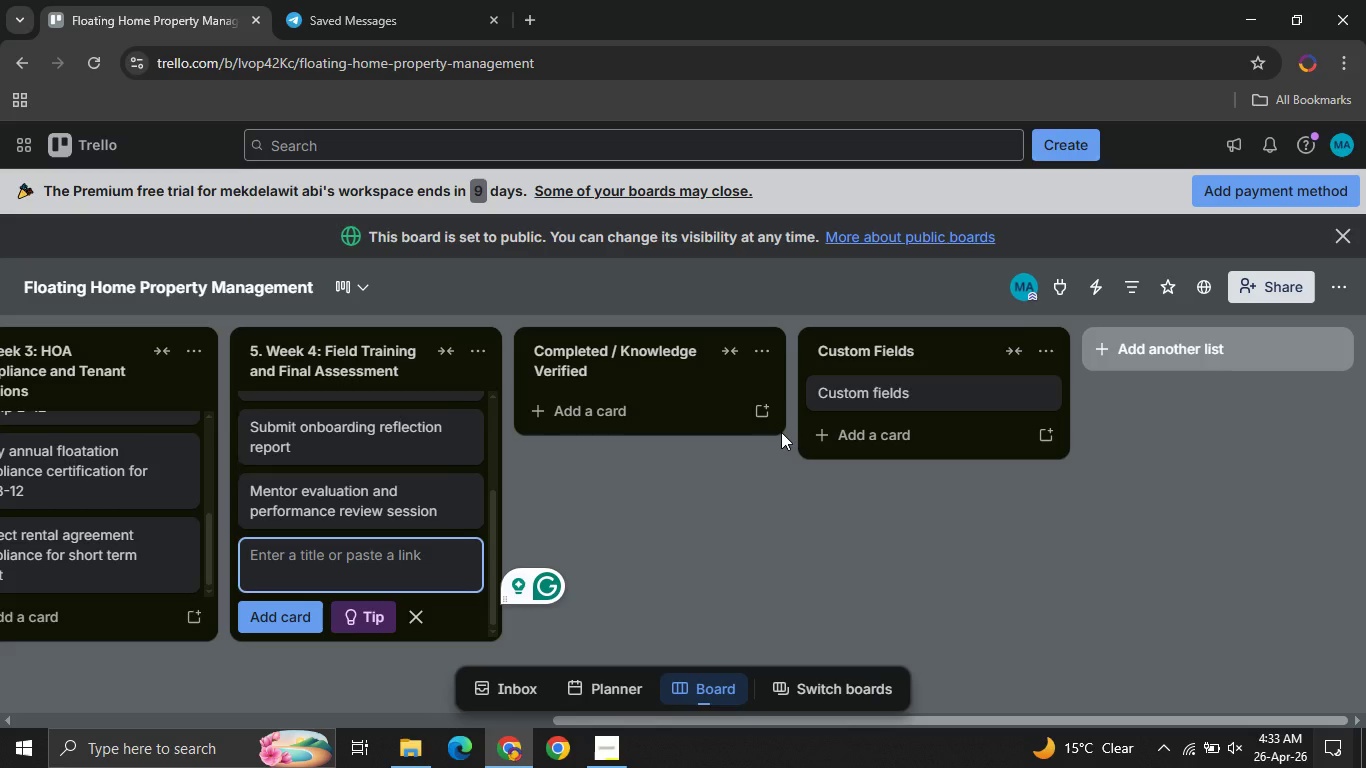 
mouse_move([600, 361])
 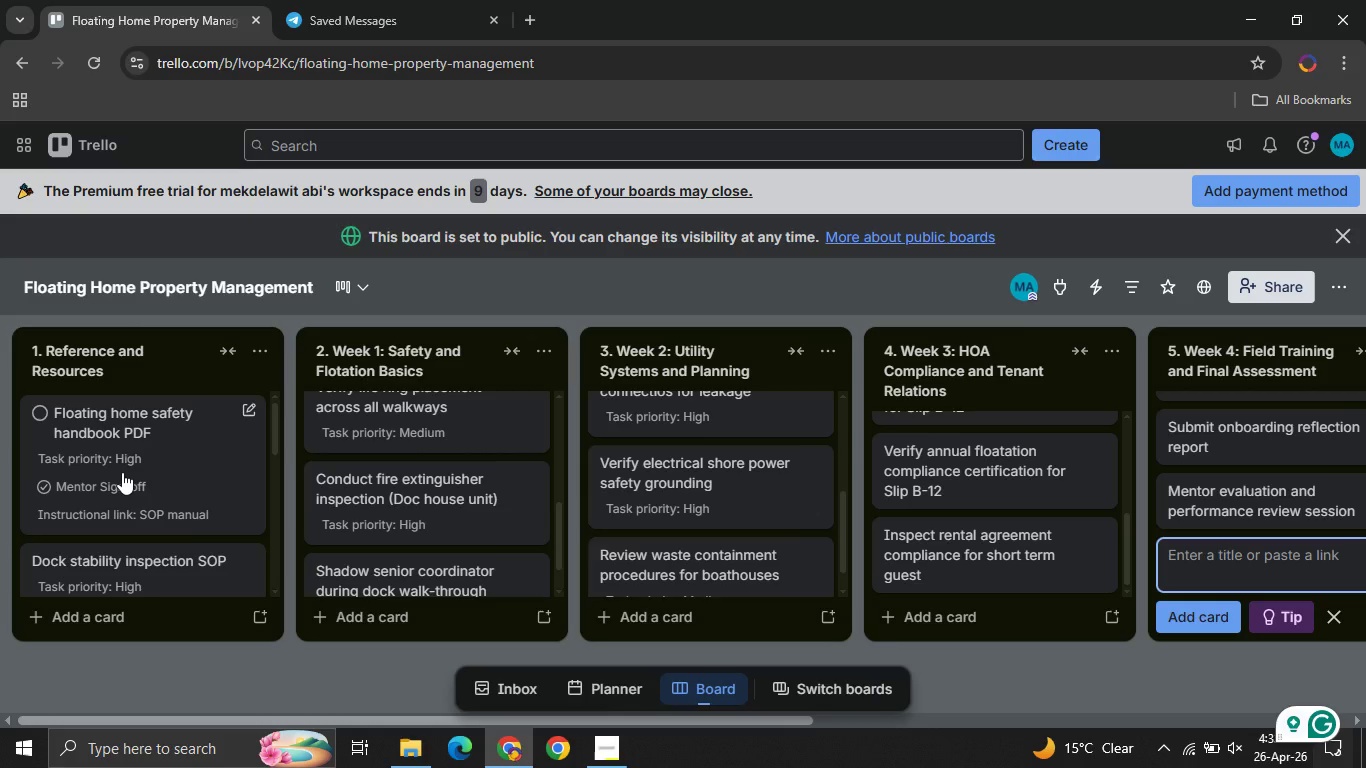 
wait(6.46)
 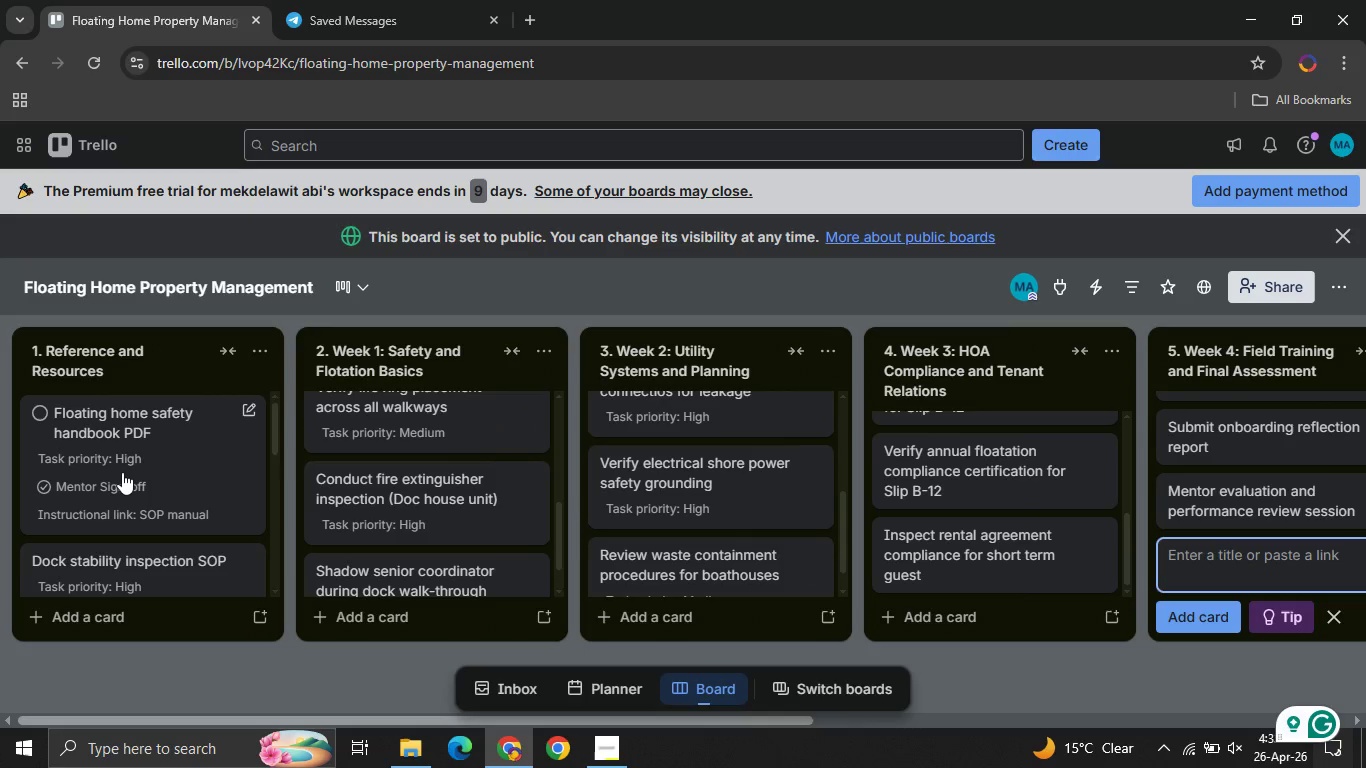 
left_click([122, 472])
 